 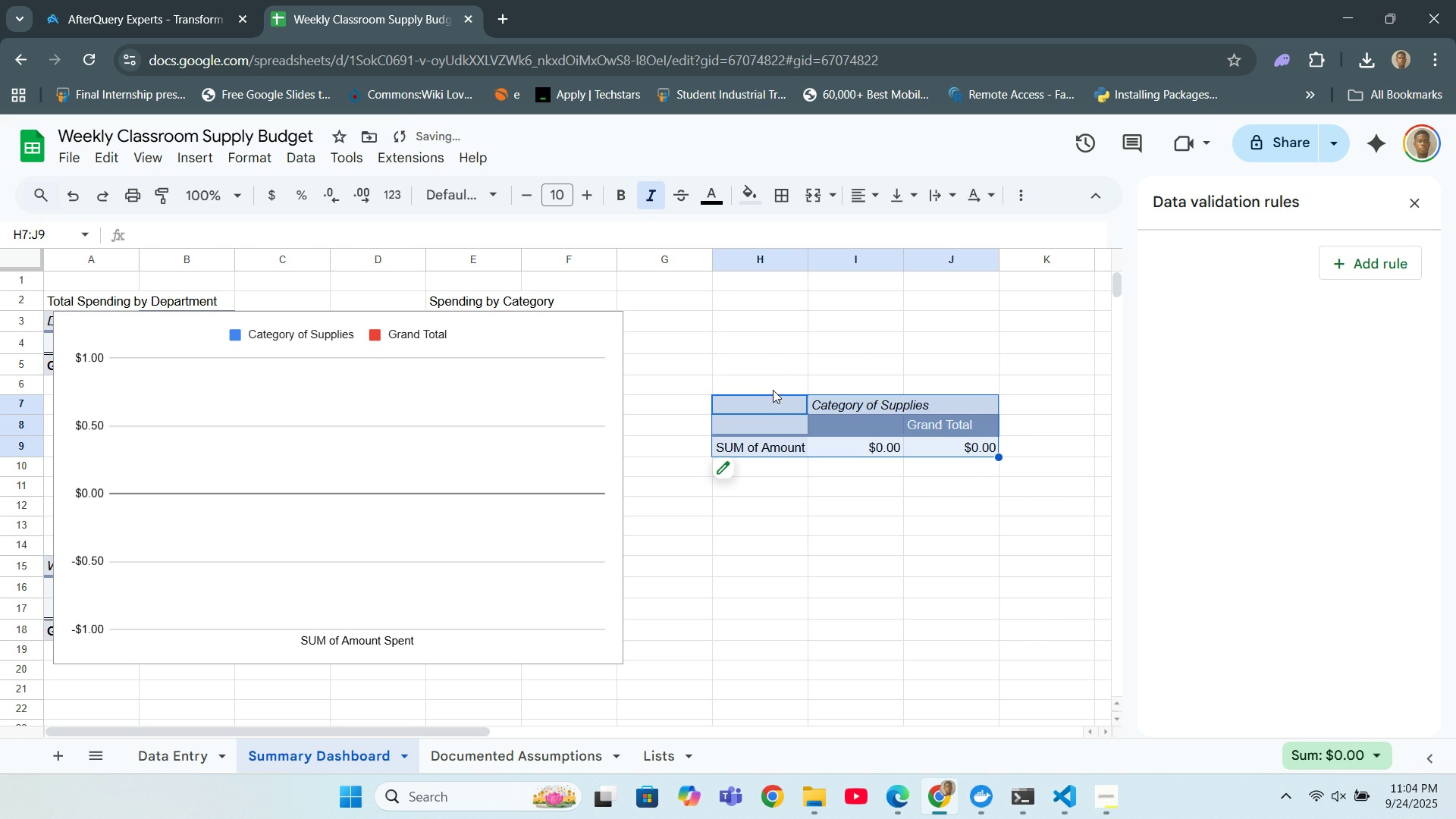 
left_click([578, 381])
 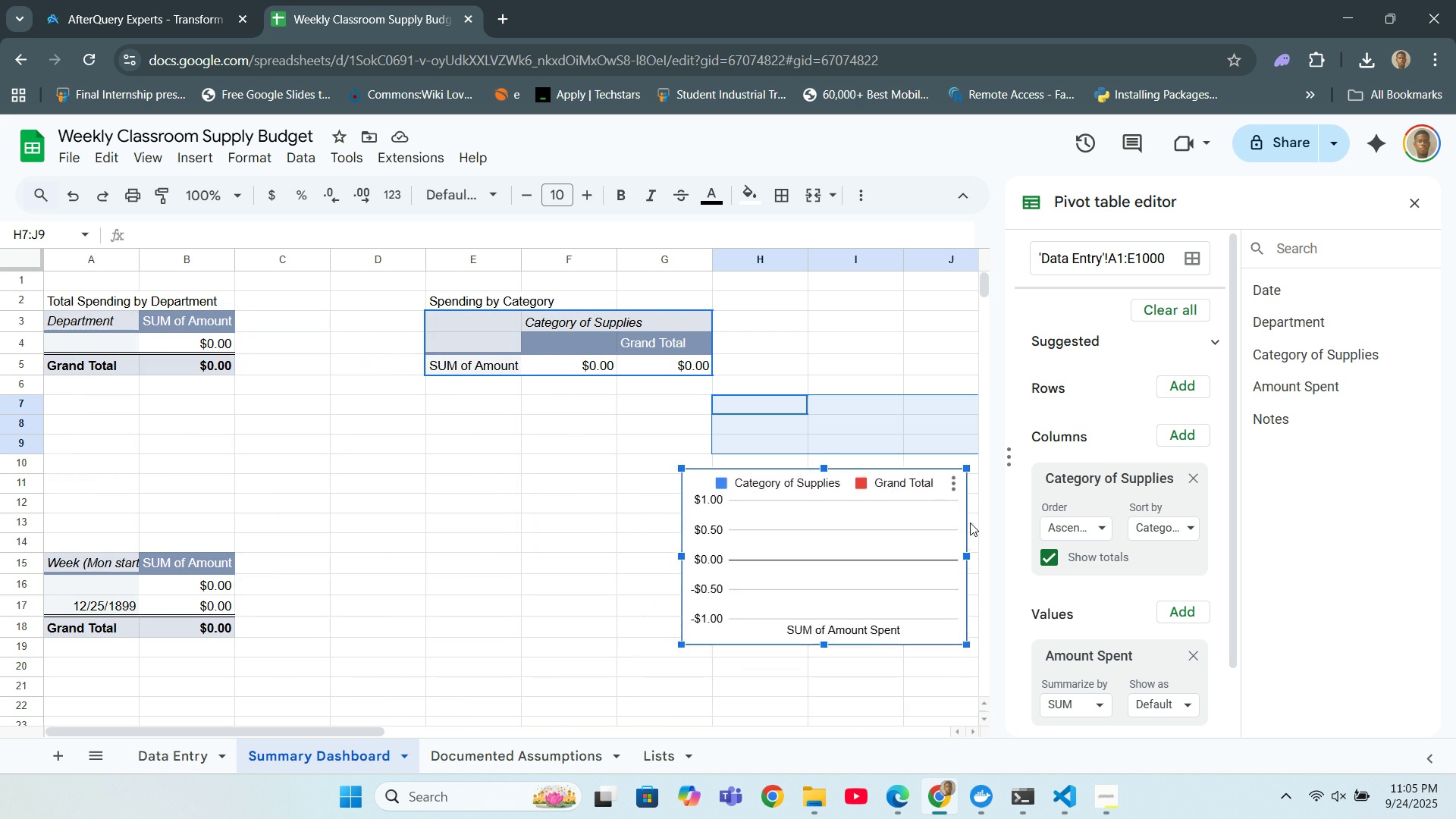 
wait(18.83)
 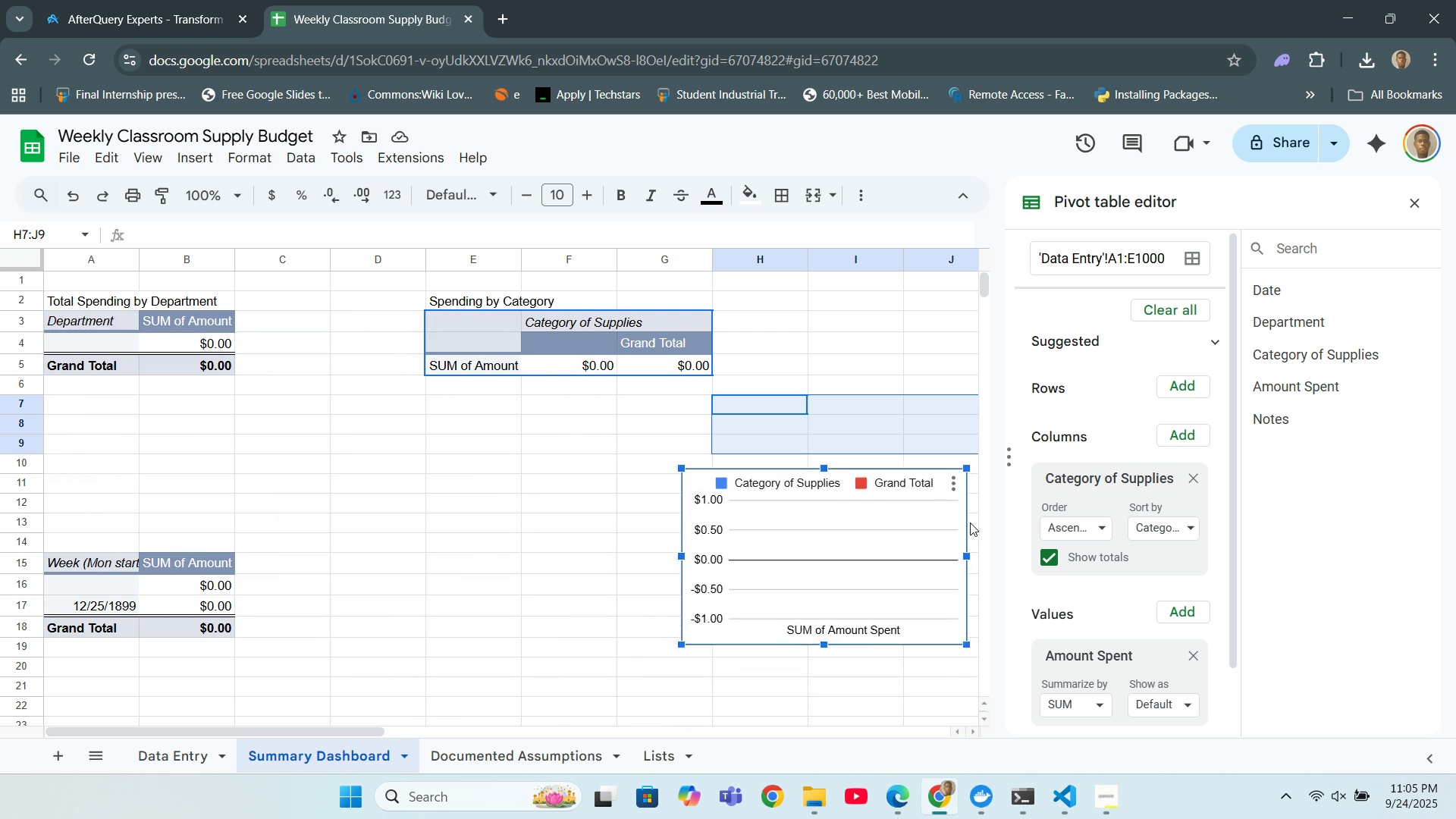 
mouse_move([758, 431])
 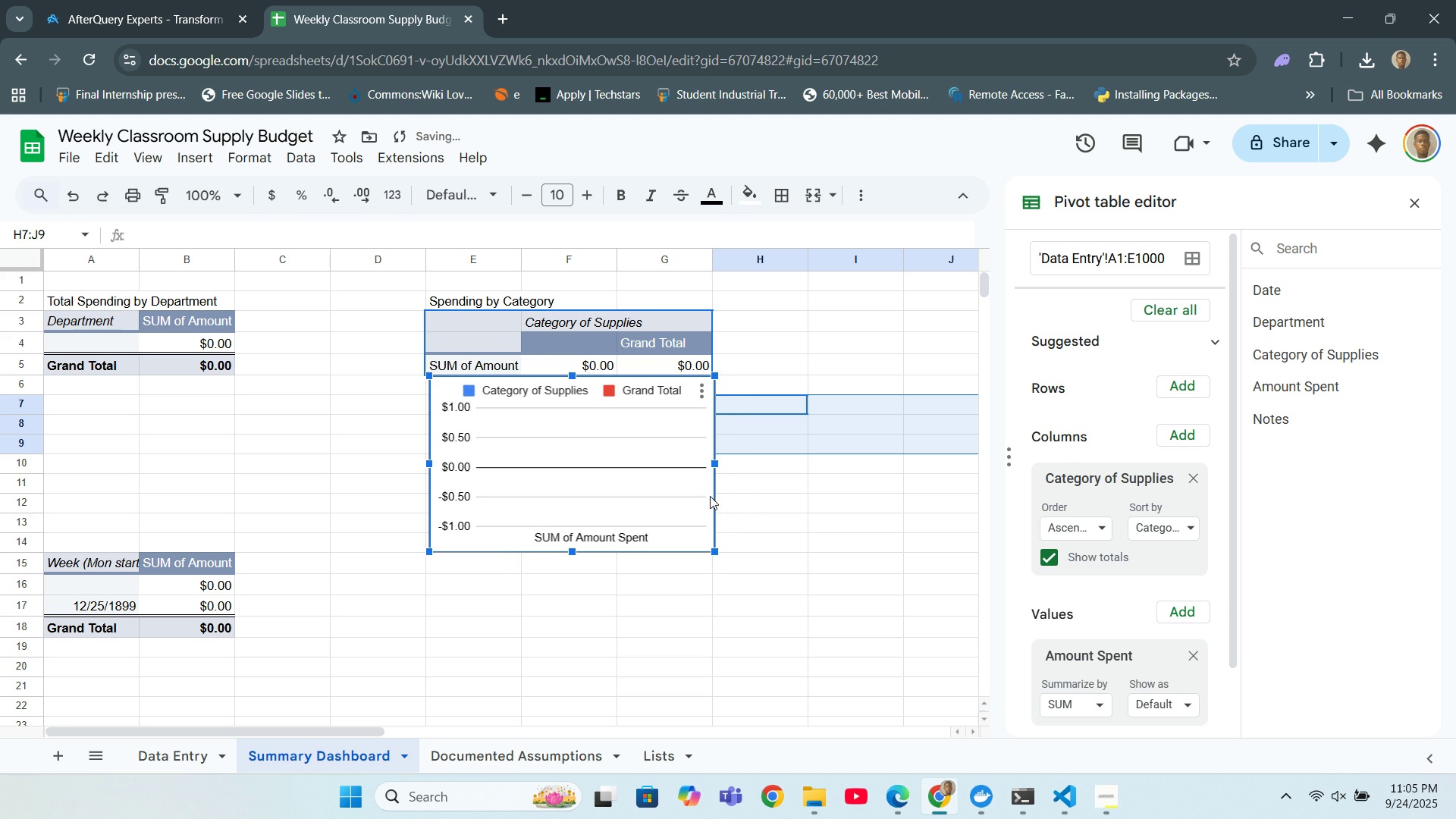 
double_click([627, 474])
 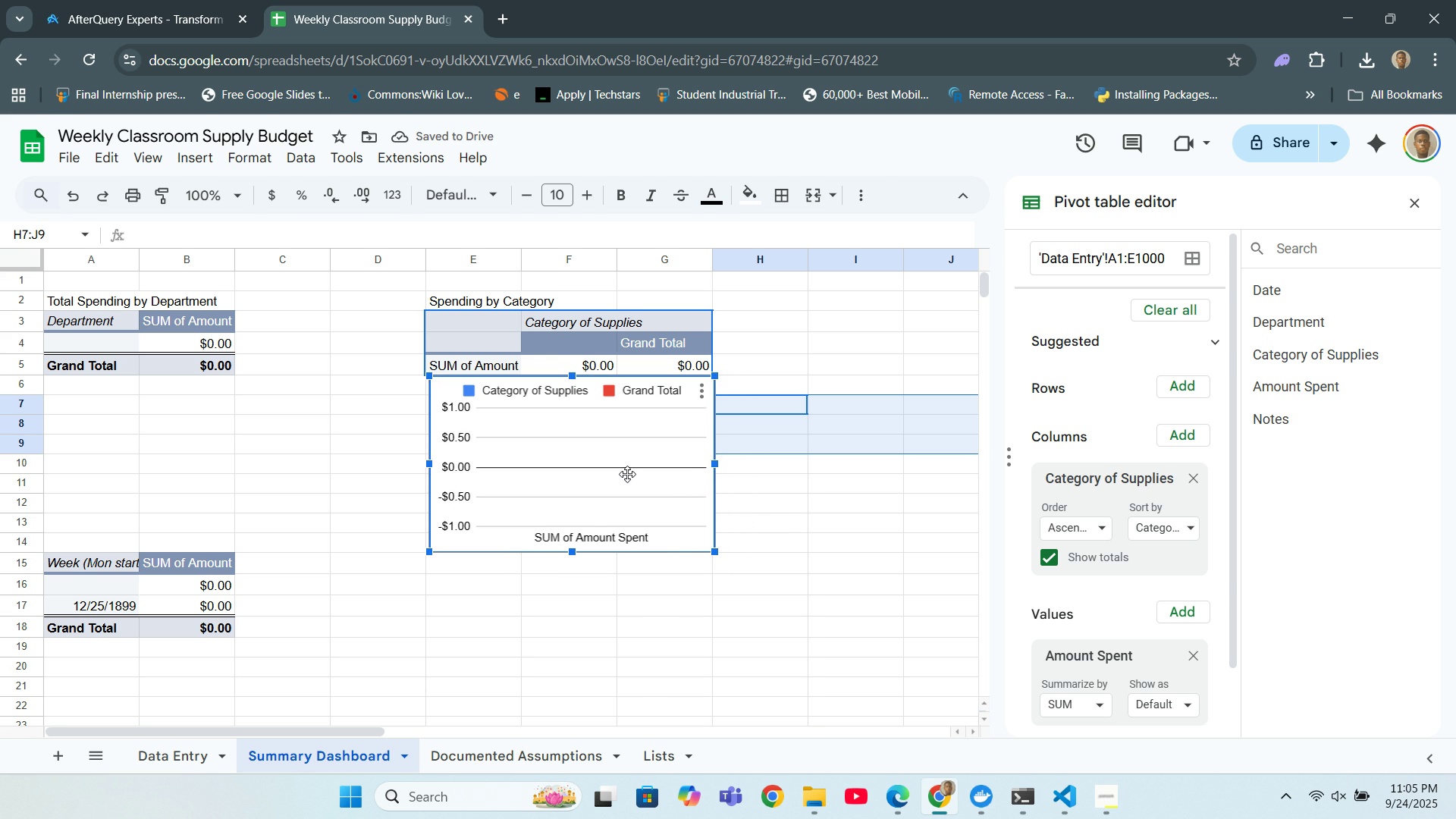 
right_click([627, 474])
 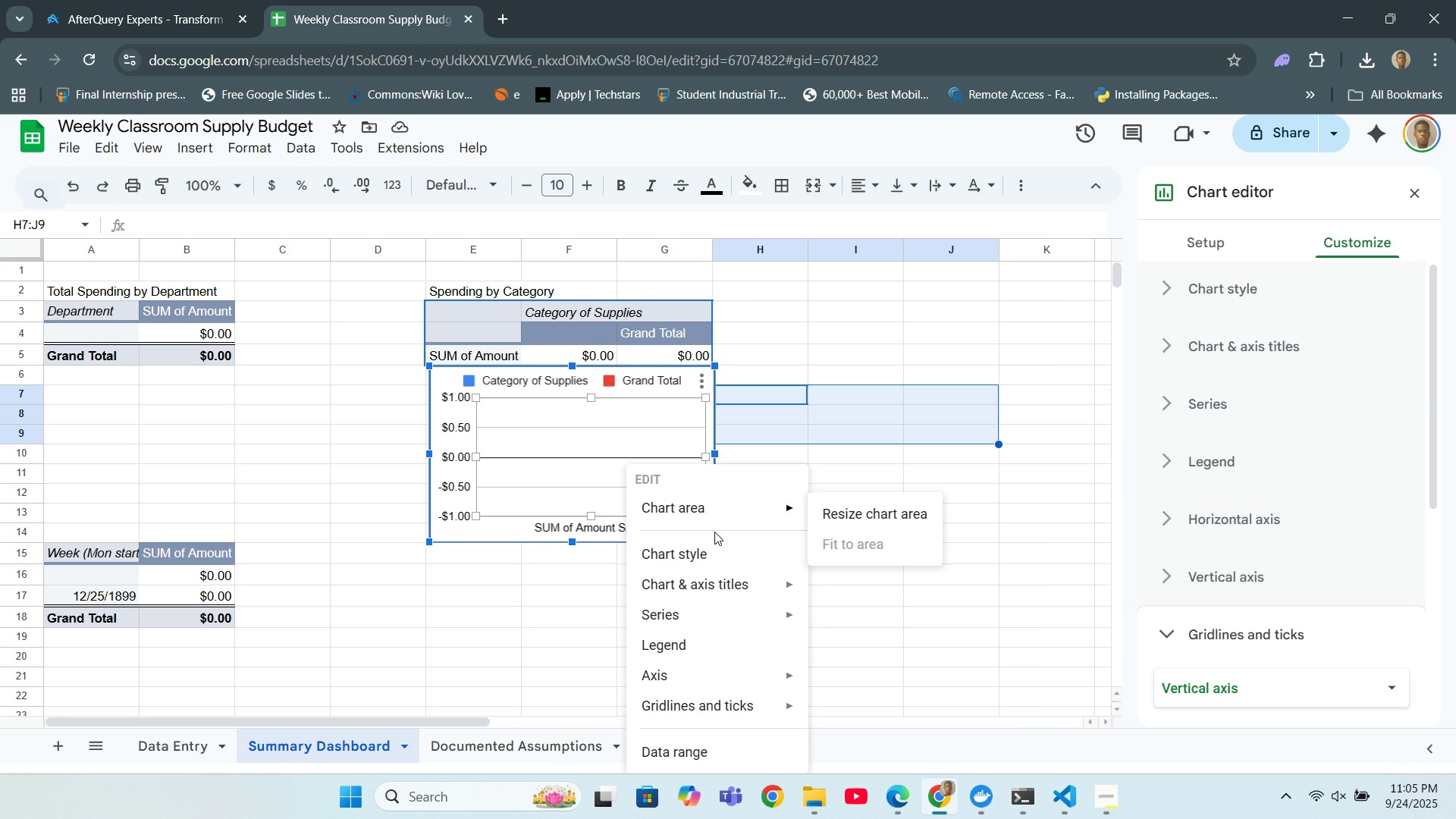 
wait(8.07)
 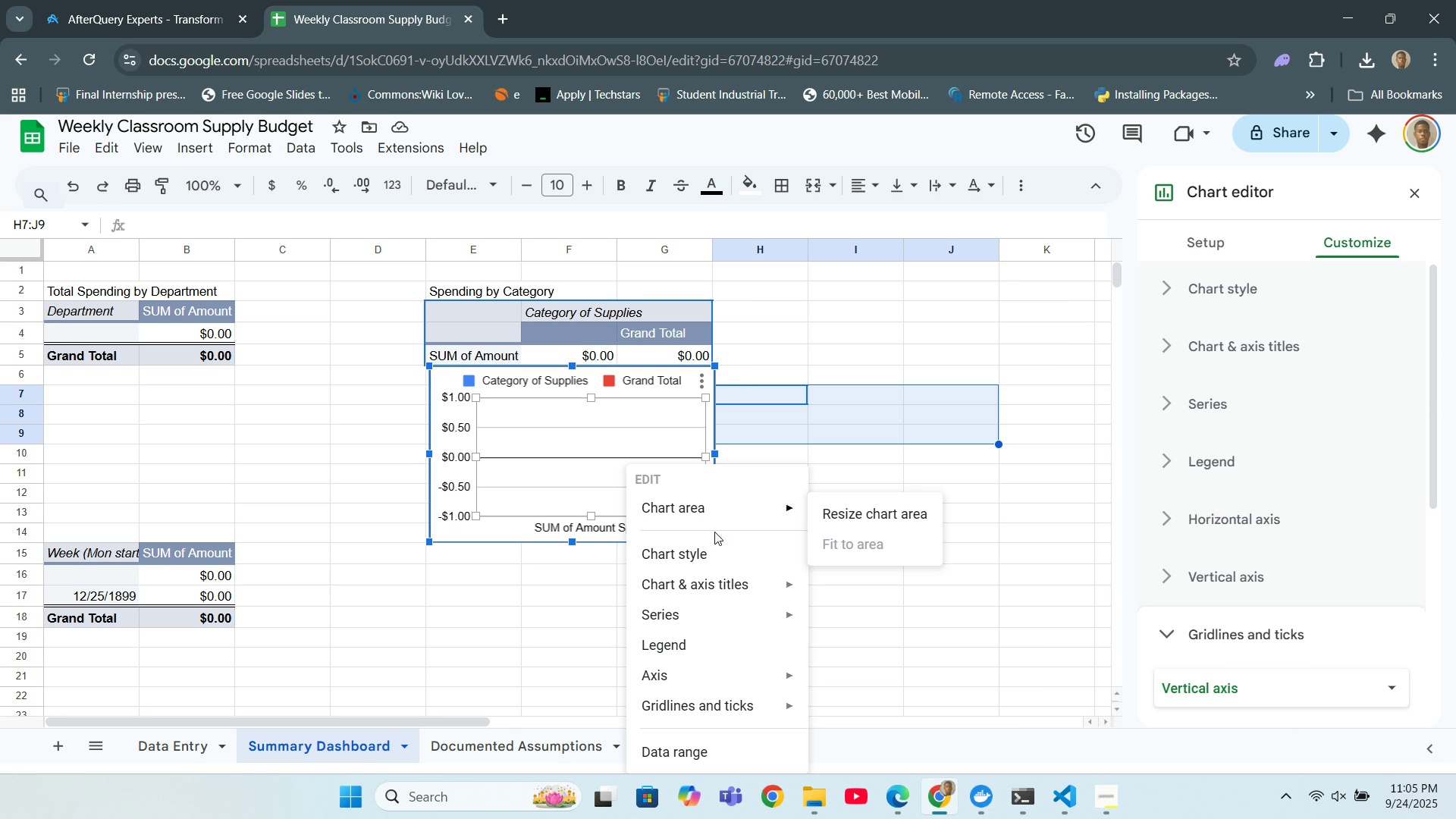 
left_click([714, 561])
 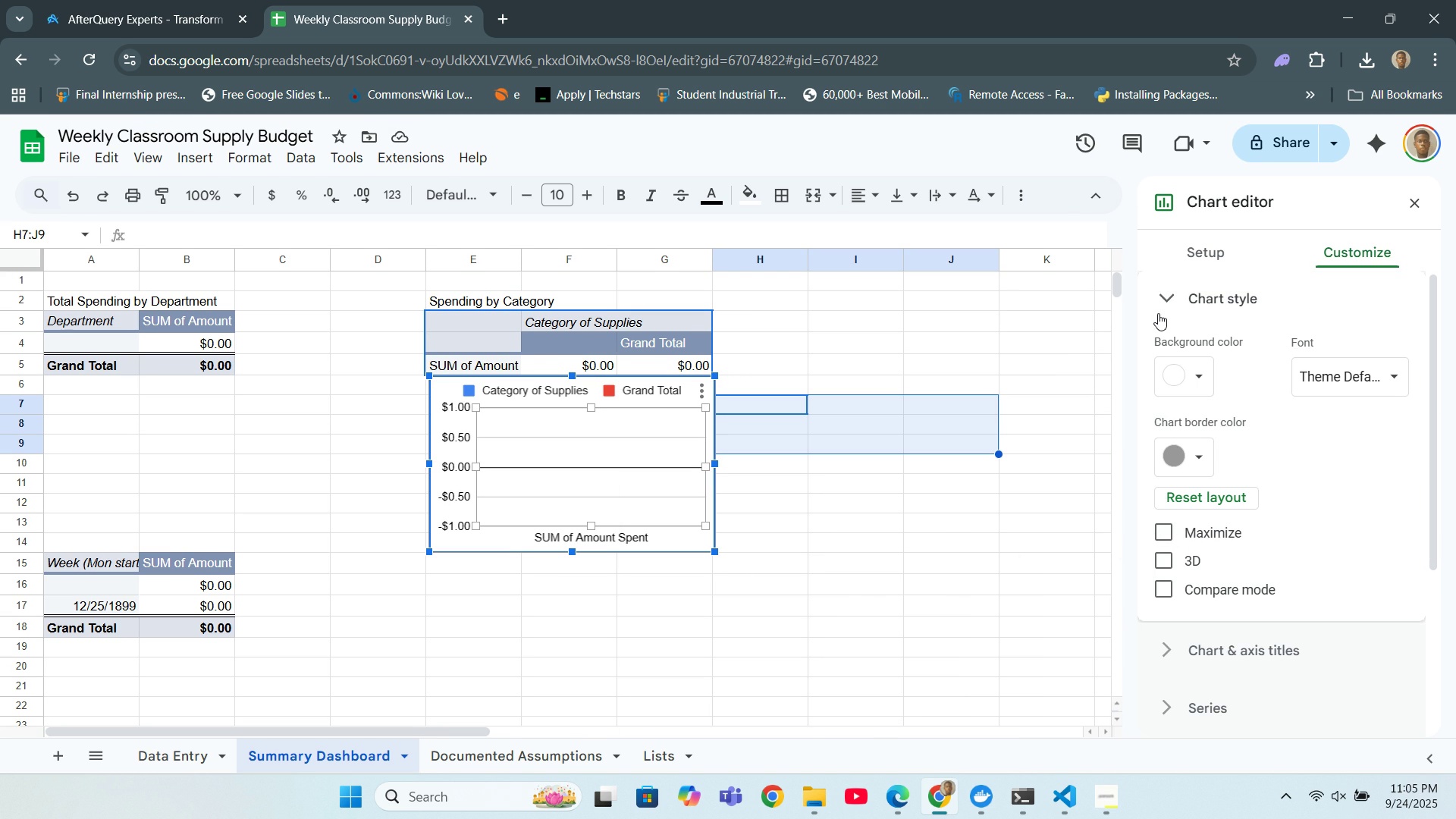 
left_click([1172, 298])
 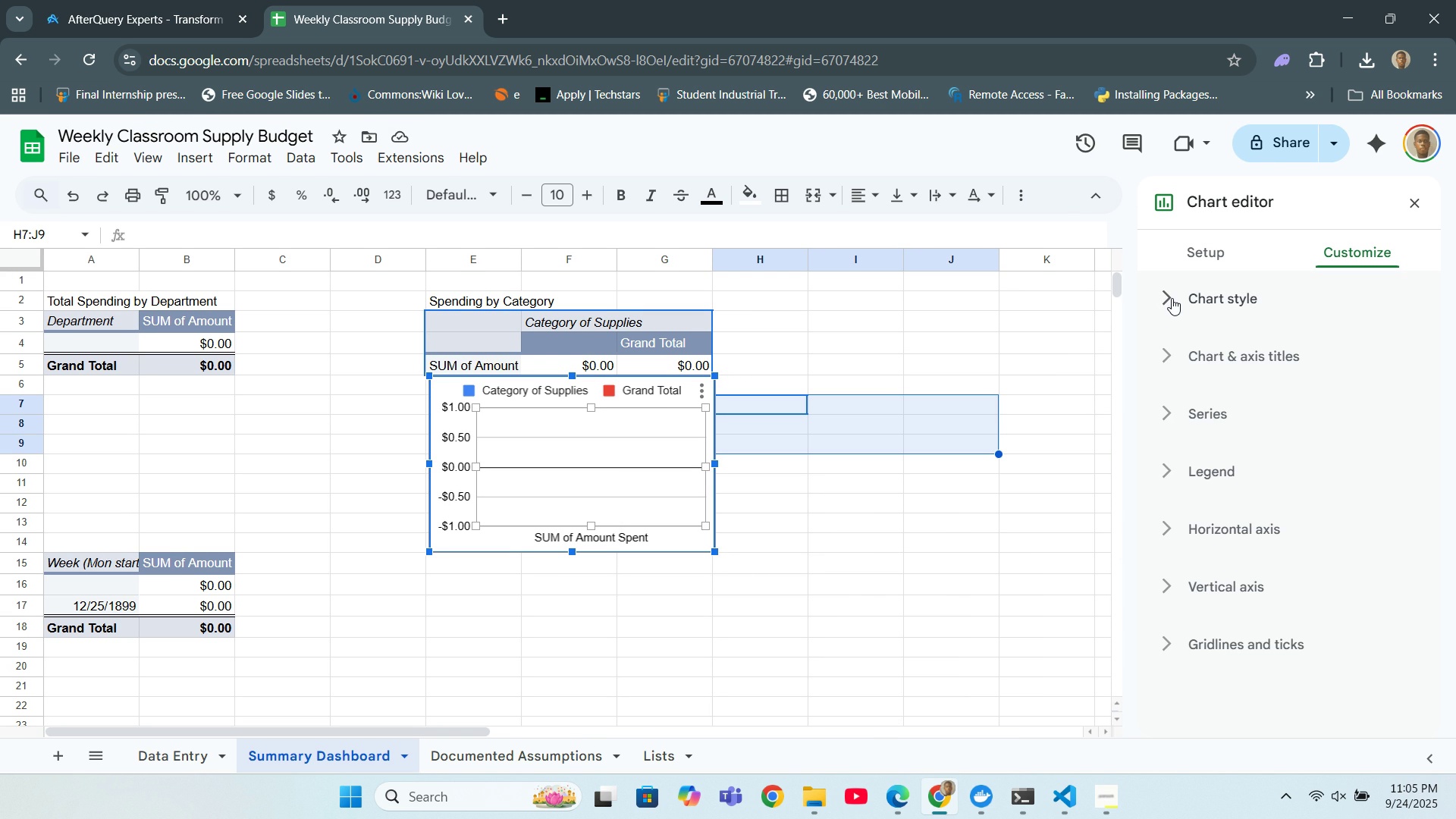 
left_click([1172, 298])
 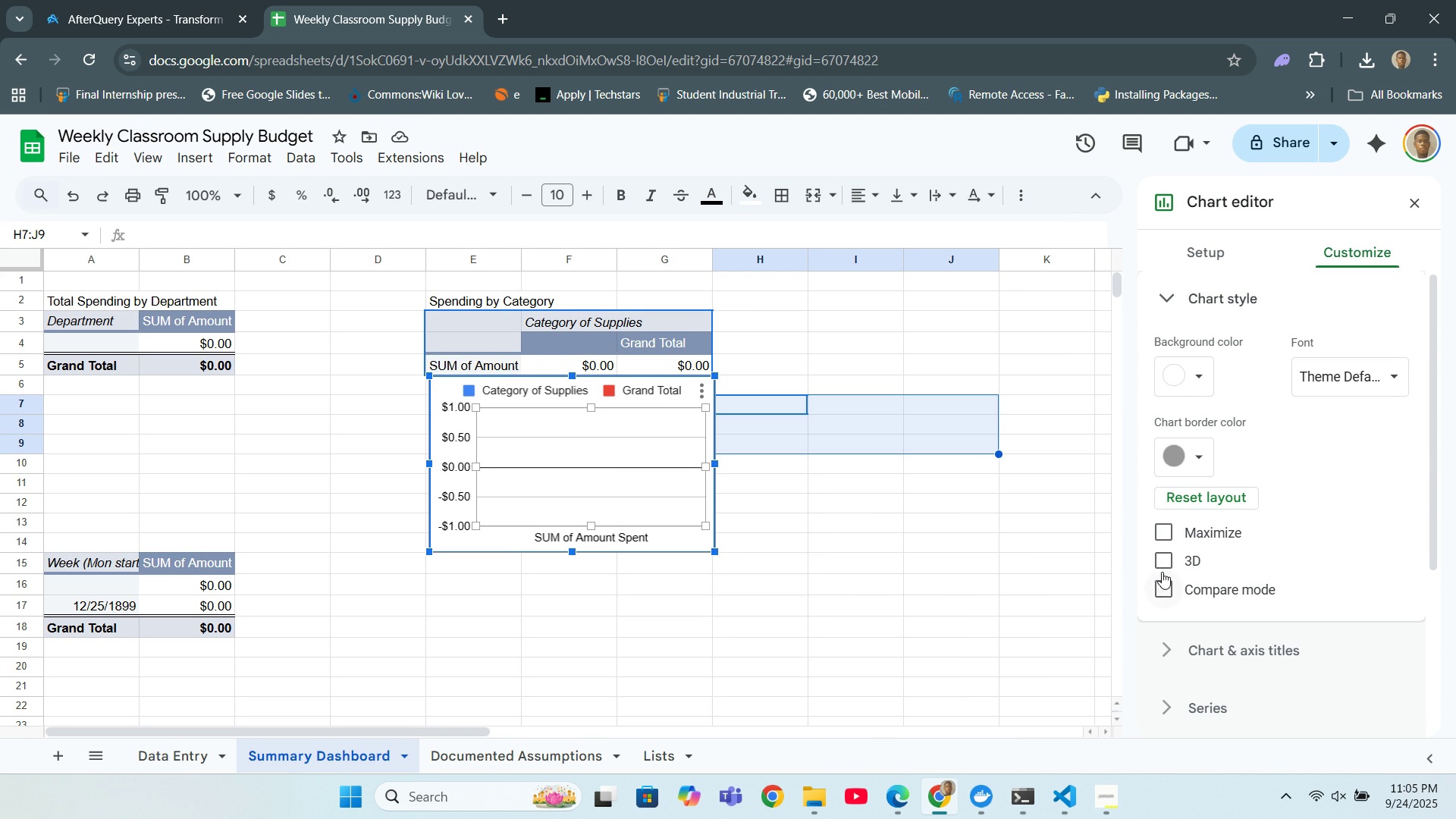 
left_click([1200, 454])
 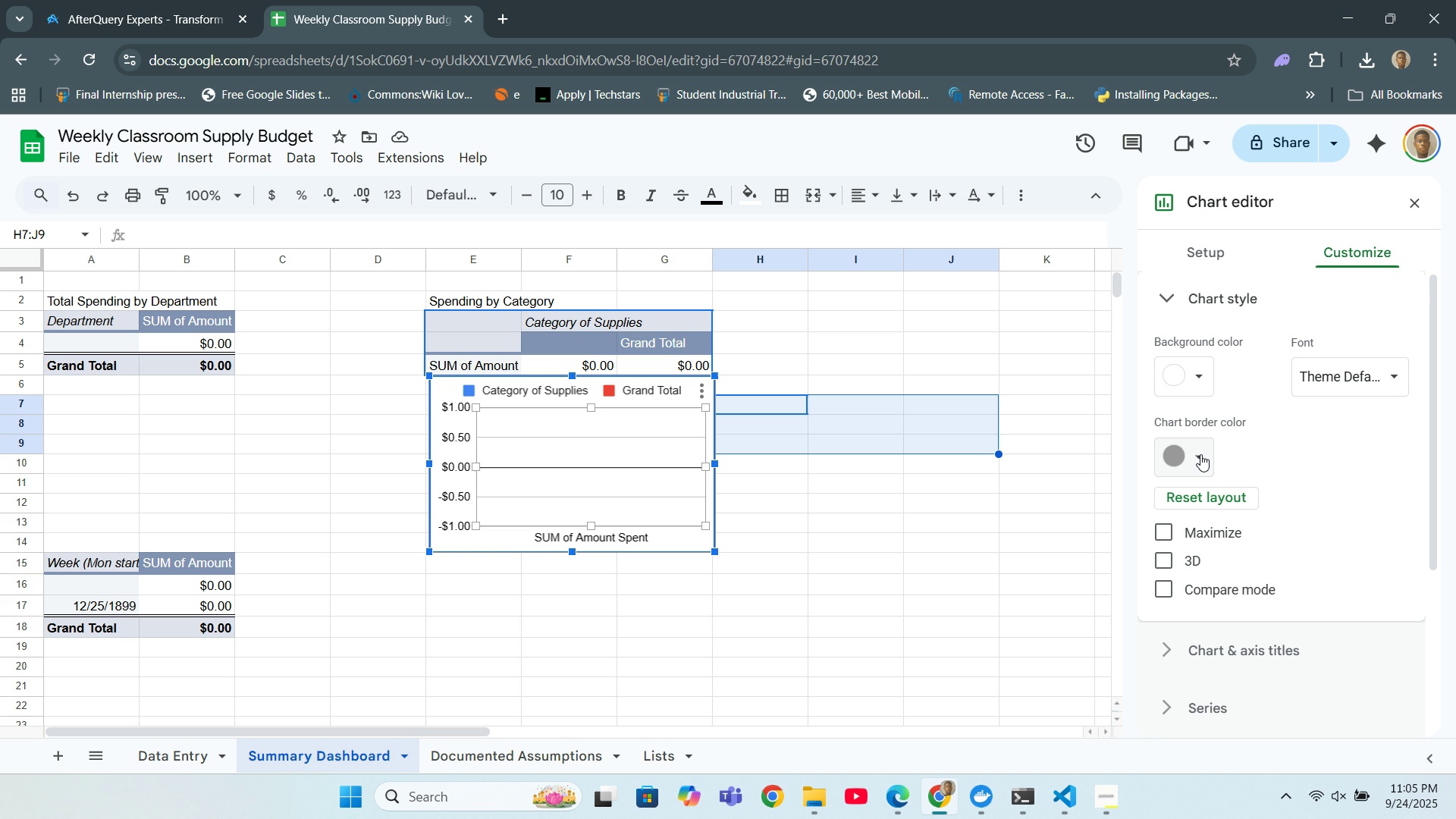 
left_click([1200, 454])
 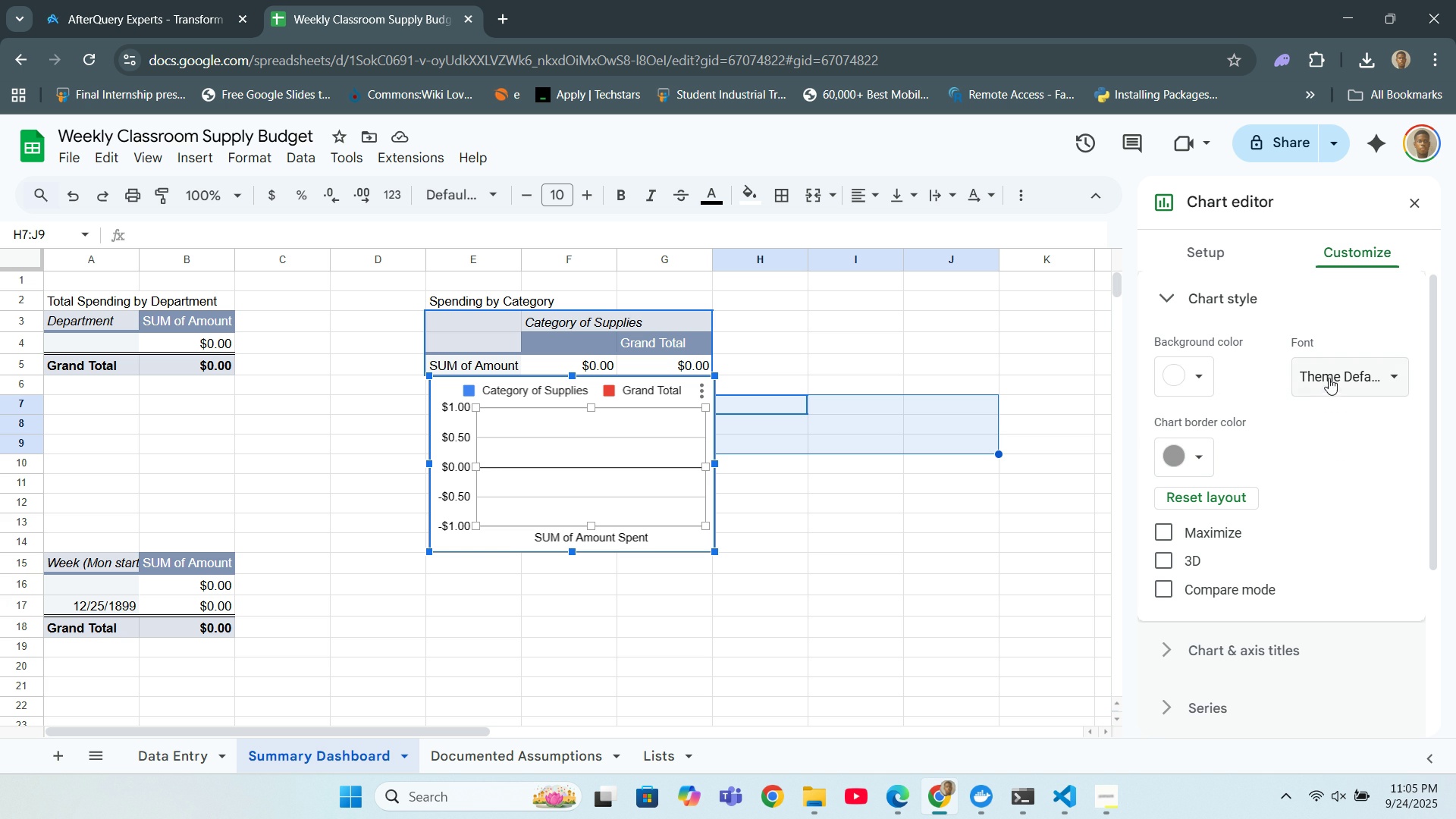 
left_click([1329, 374])
 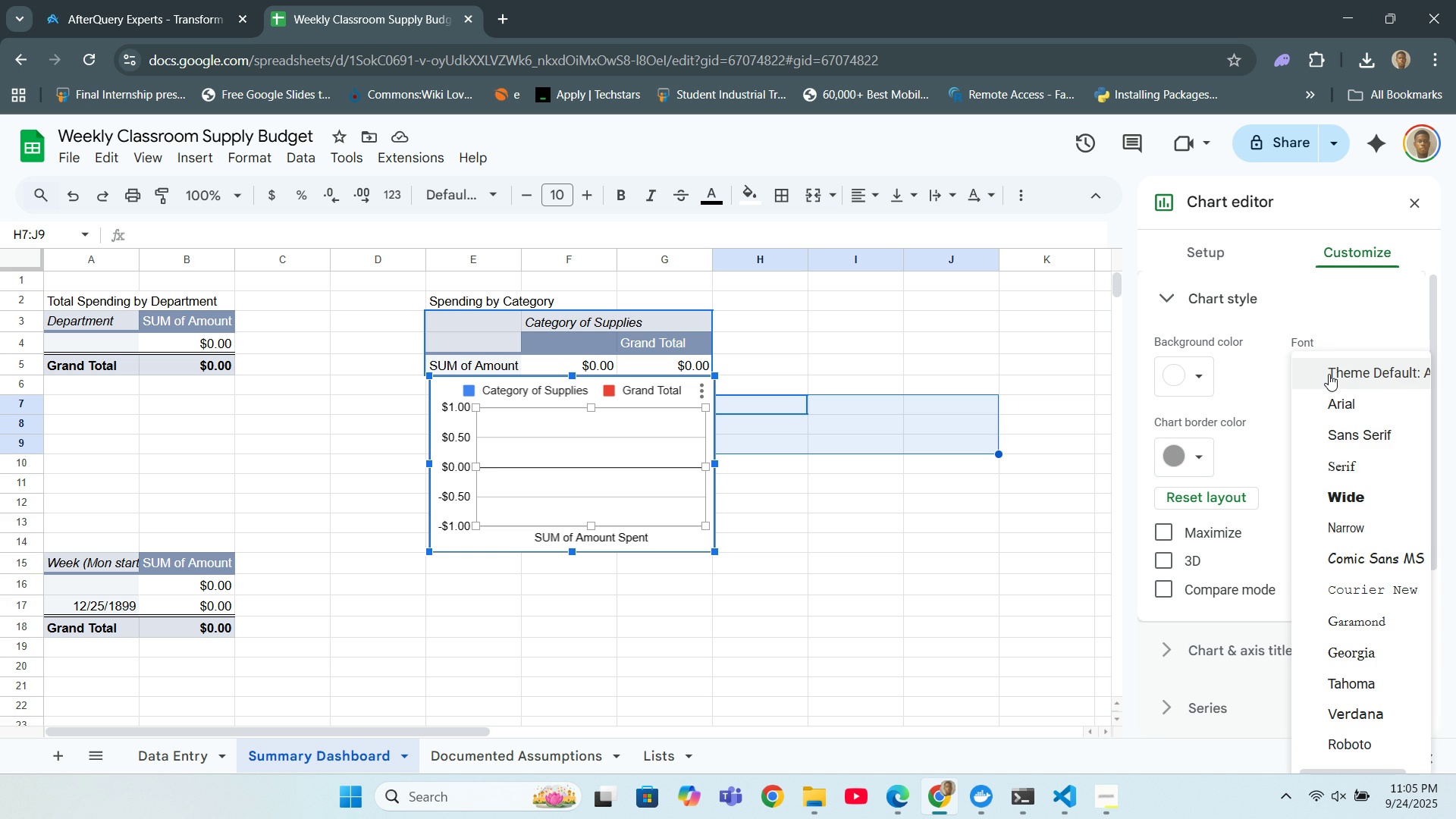 
left_click([1329, 374])
 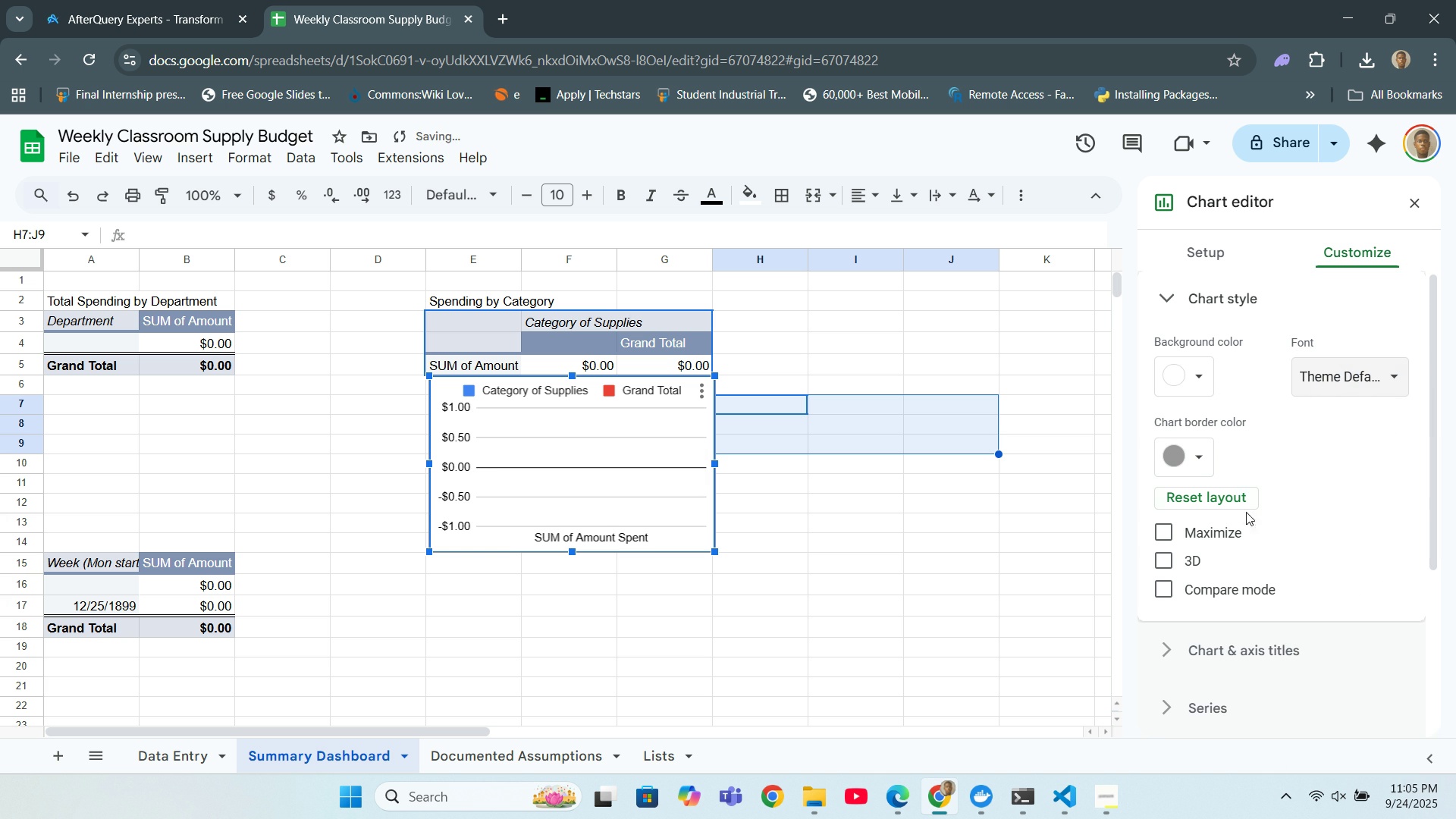 
scroll: coordinate [1216, 617], scroll_direction: down, amount: 5.0
 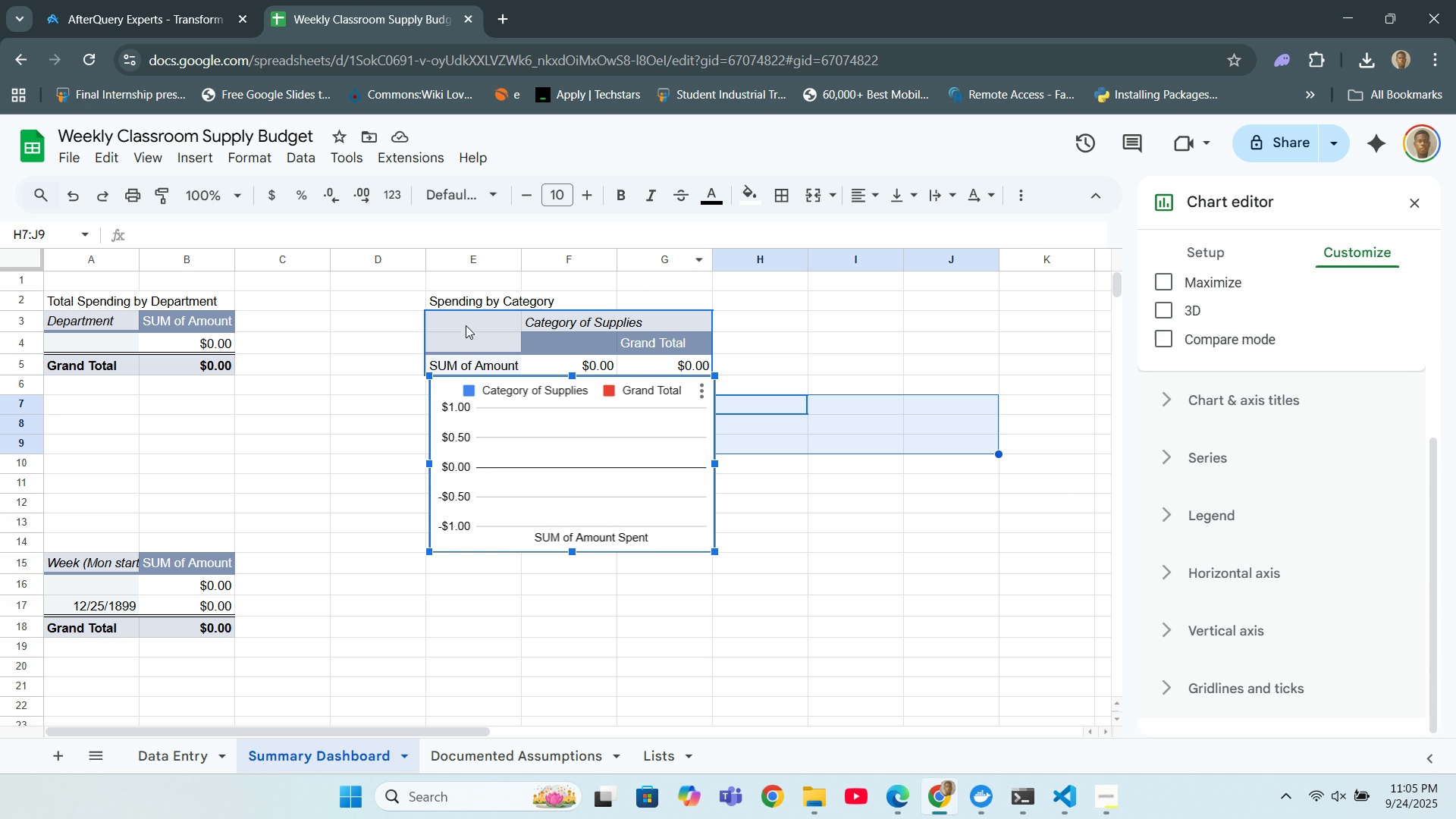 
left_click([464, 326])
 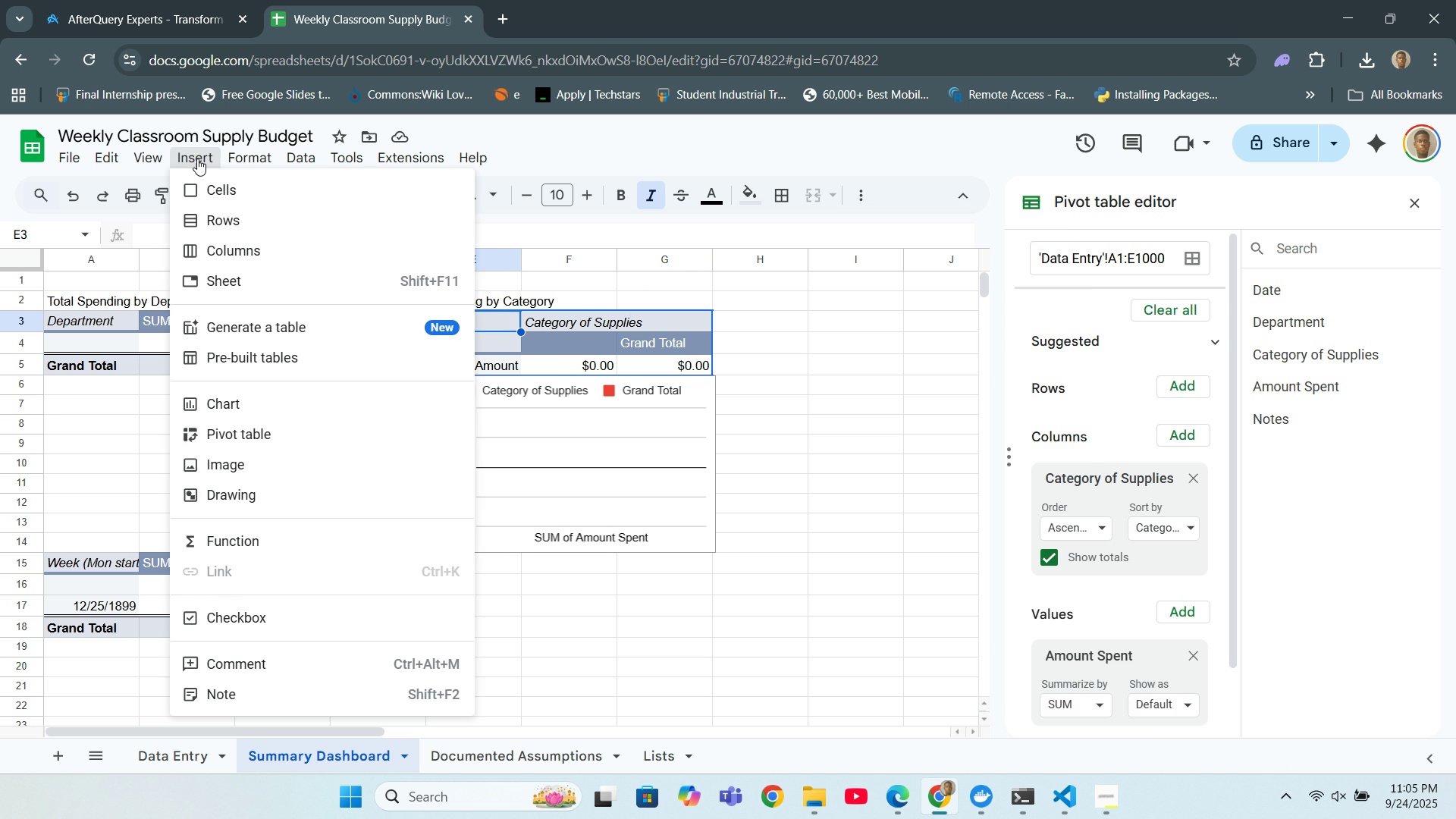 
left_click([197, 158])
 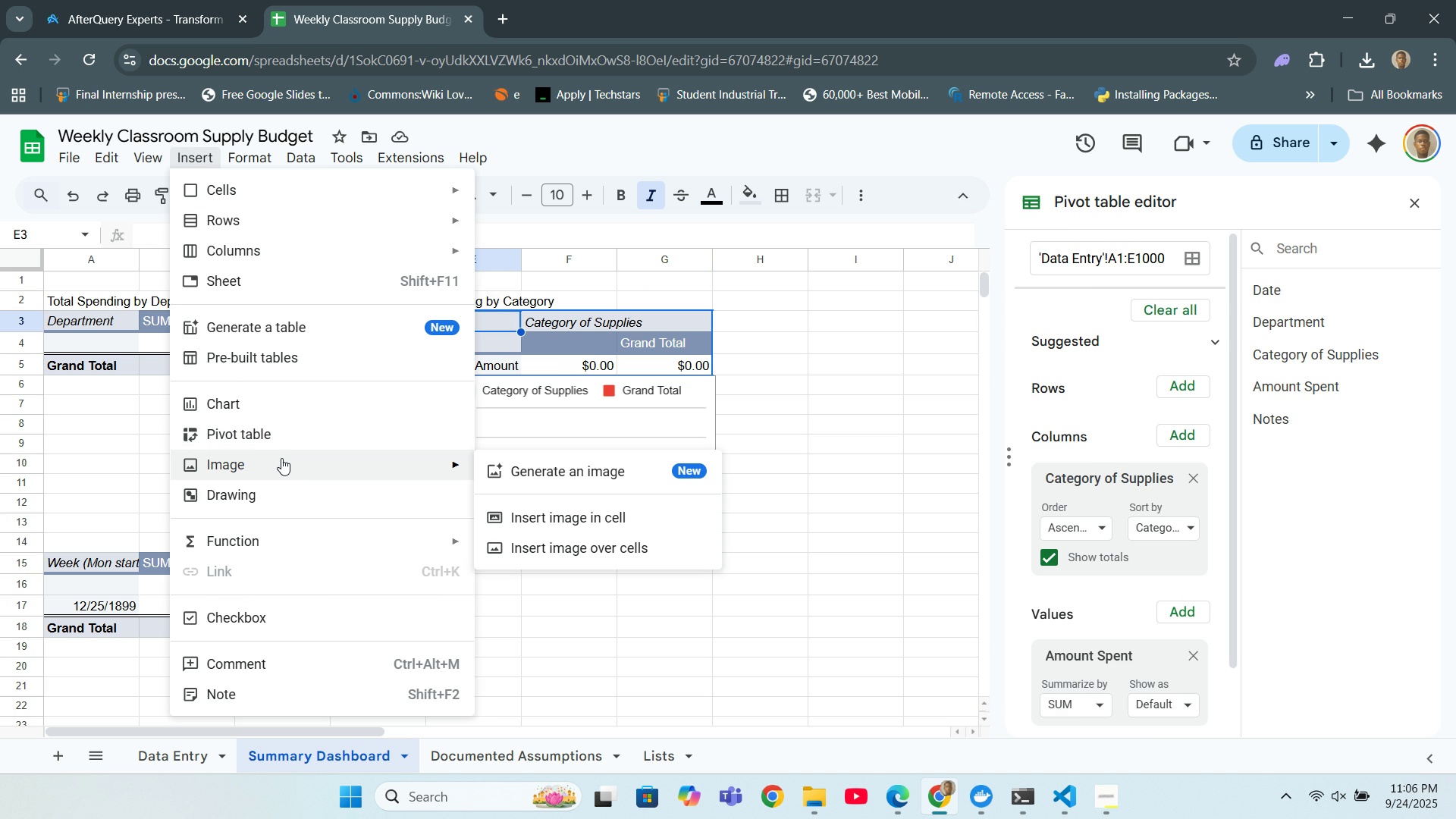 
wait(7.01)
 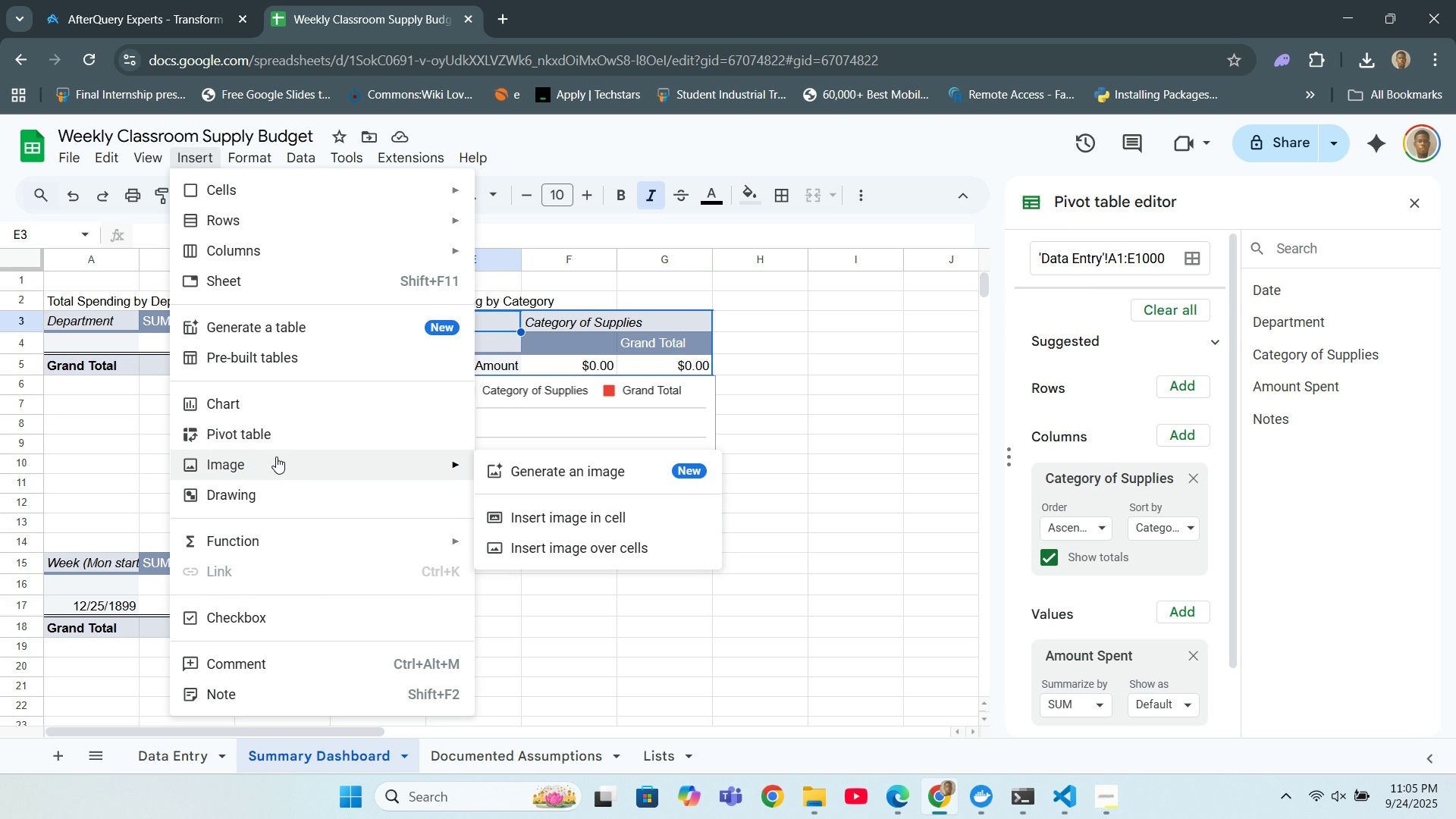 
left_click([868, 565])
 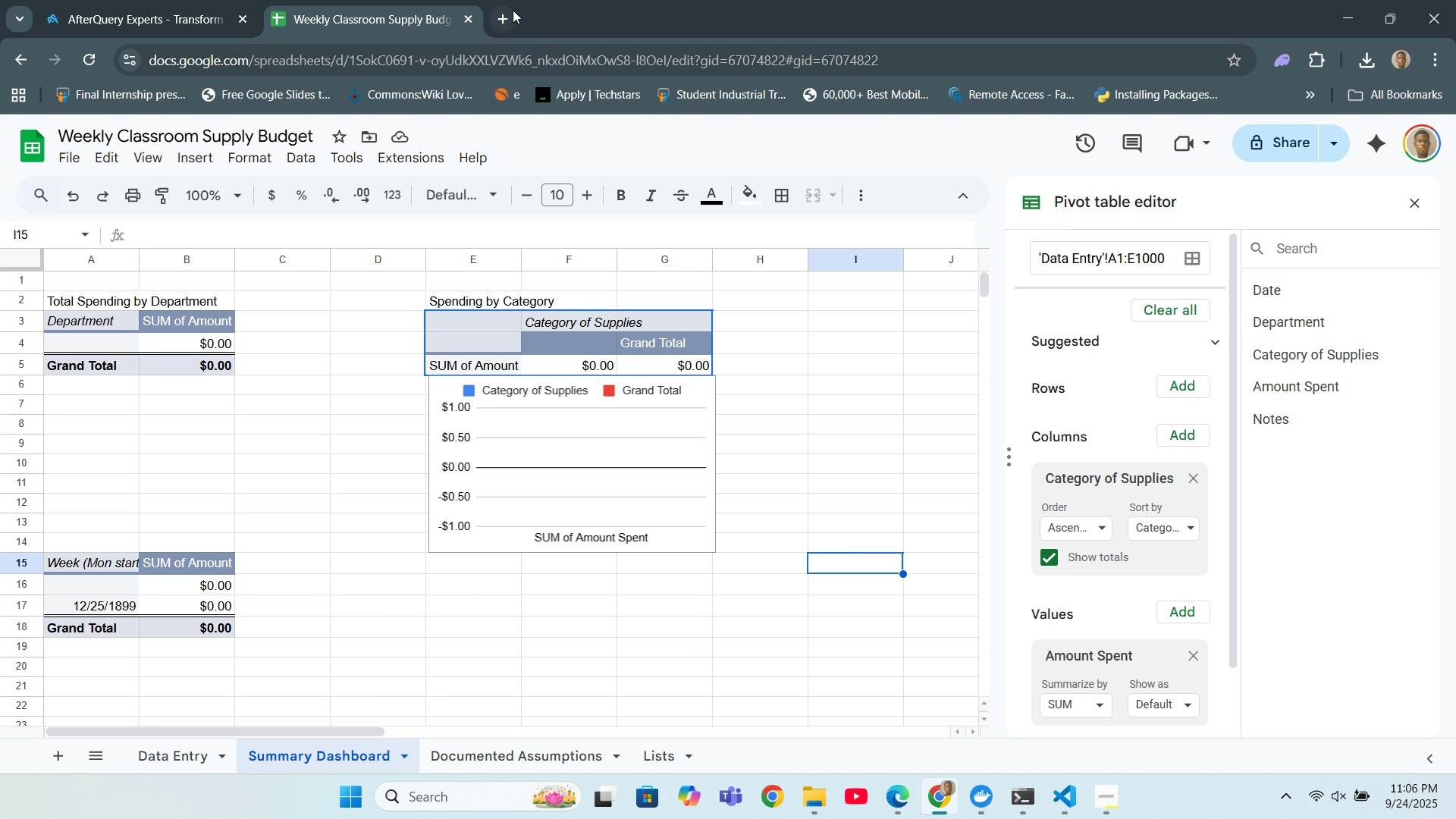 
left_click([513, 10])
 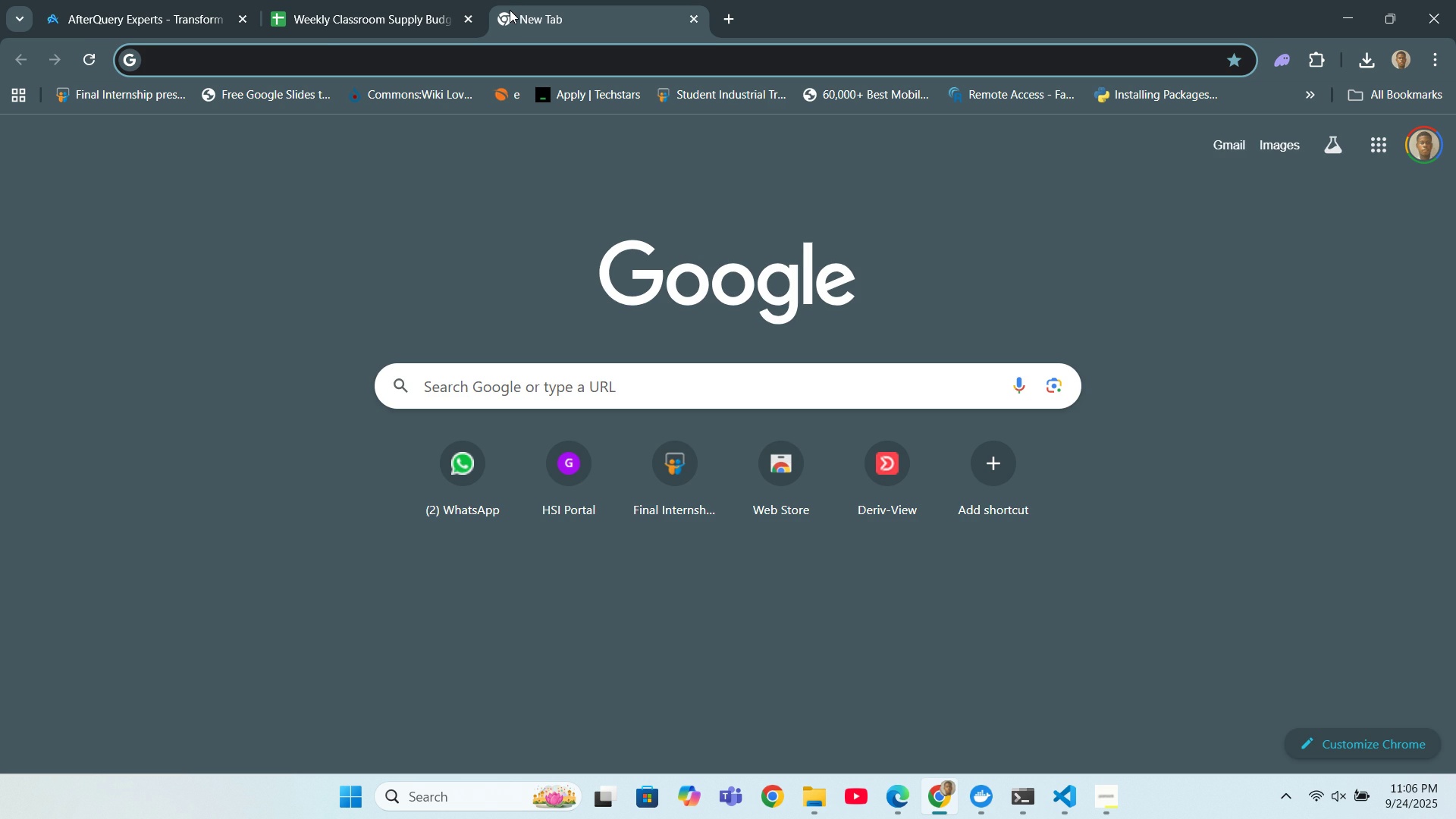 
type(googlesheet pie)
 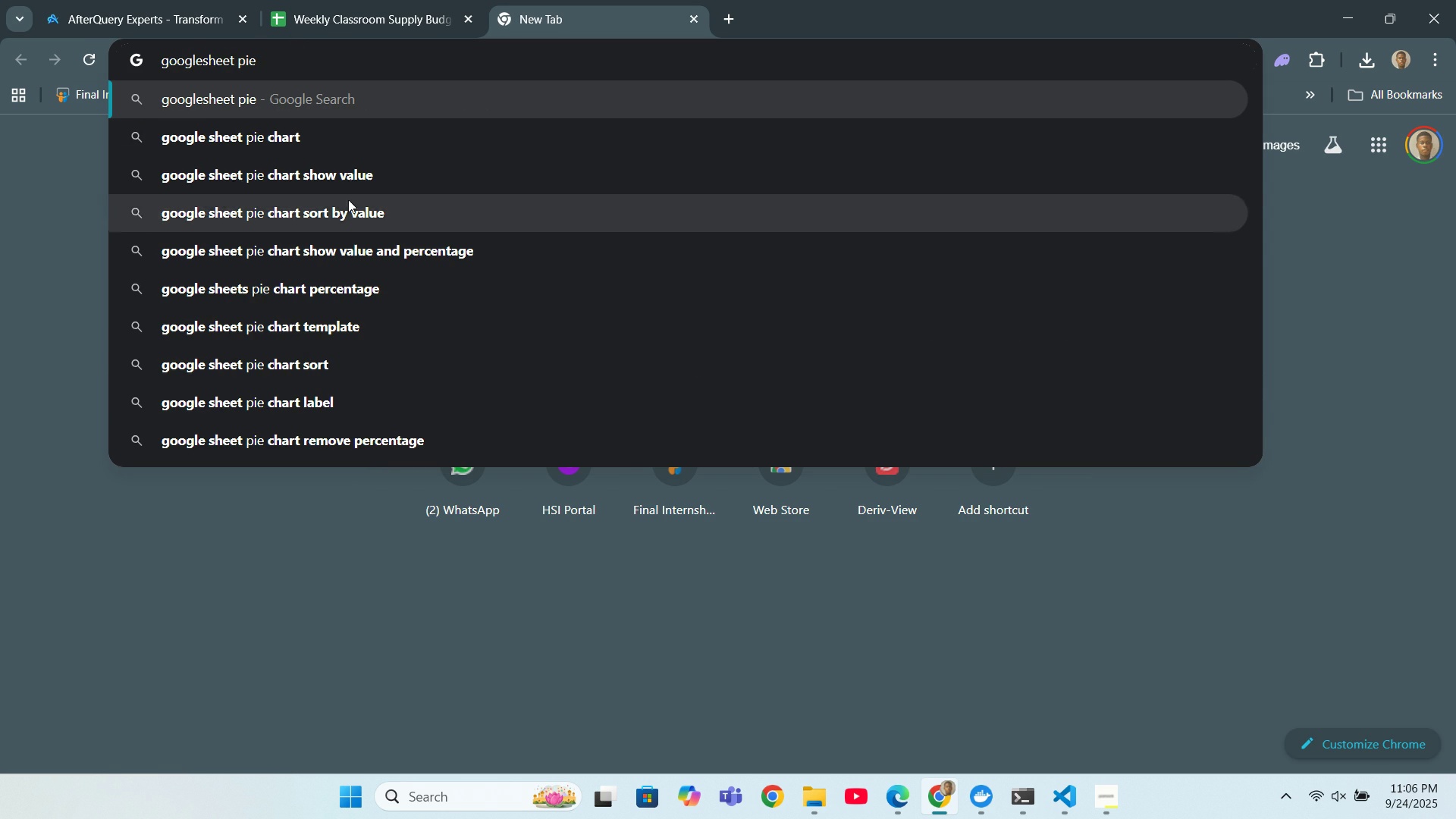 
left_click([322, 146])
 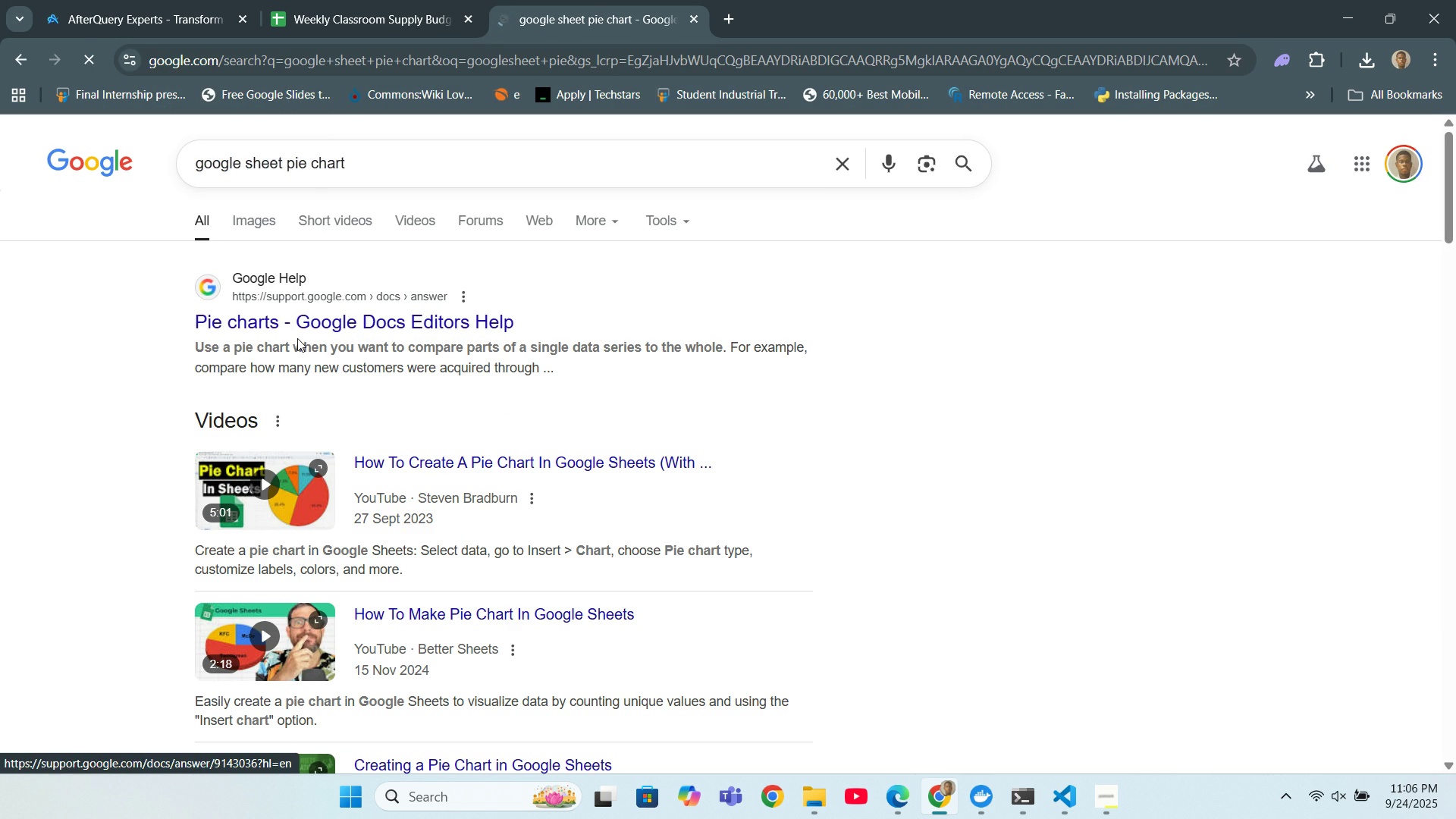 
wait(8.77)
 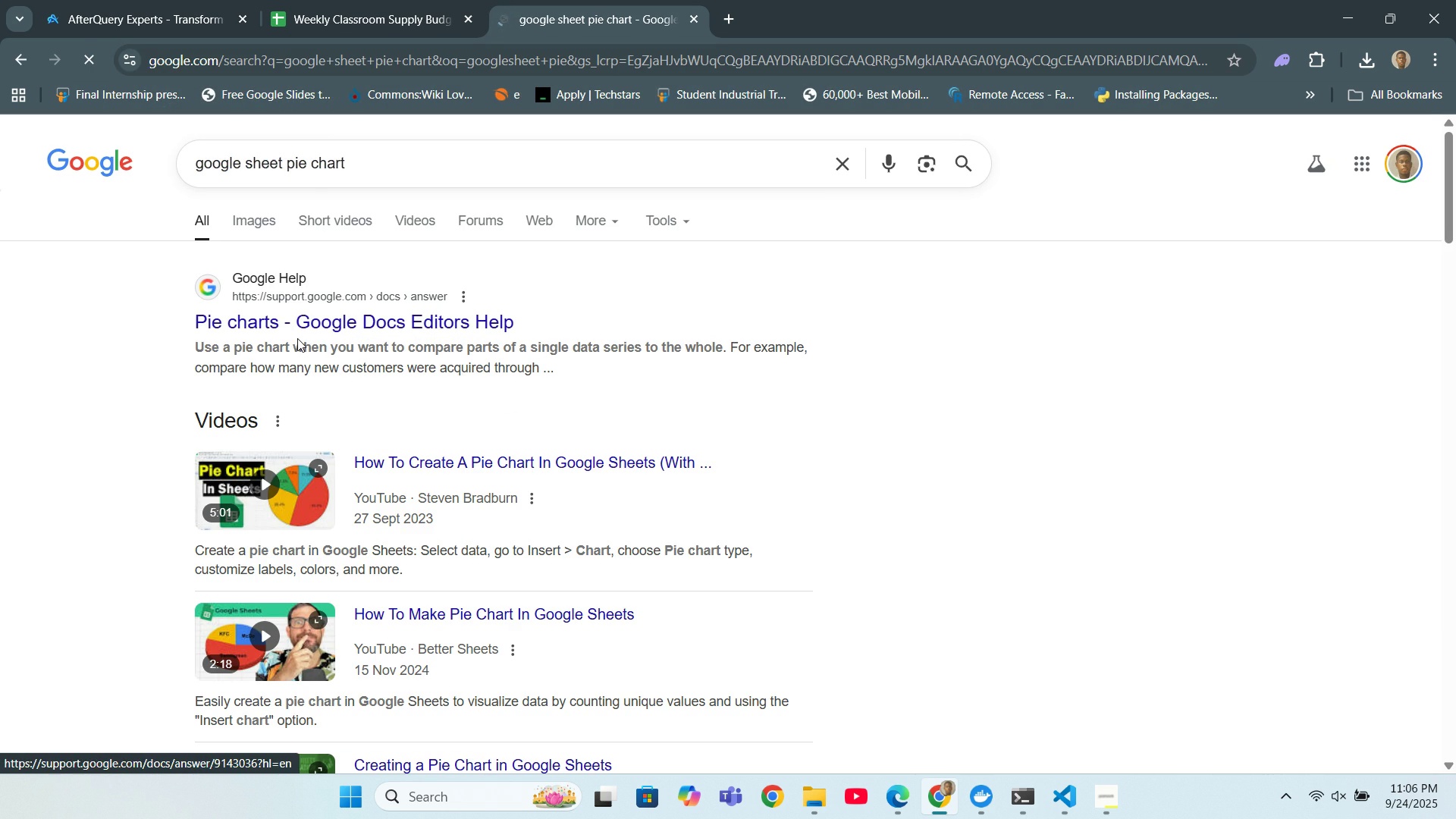 
left_click([698, 20])
 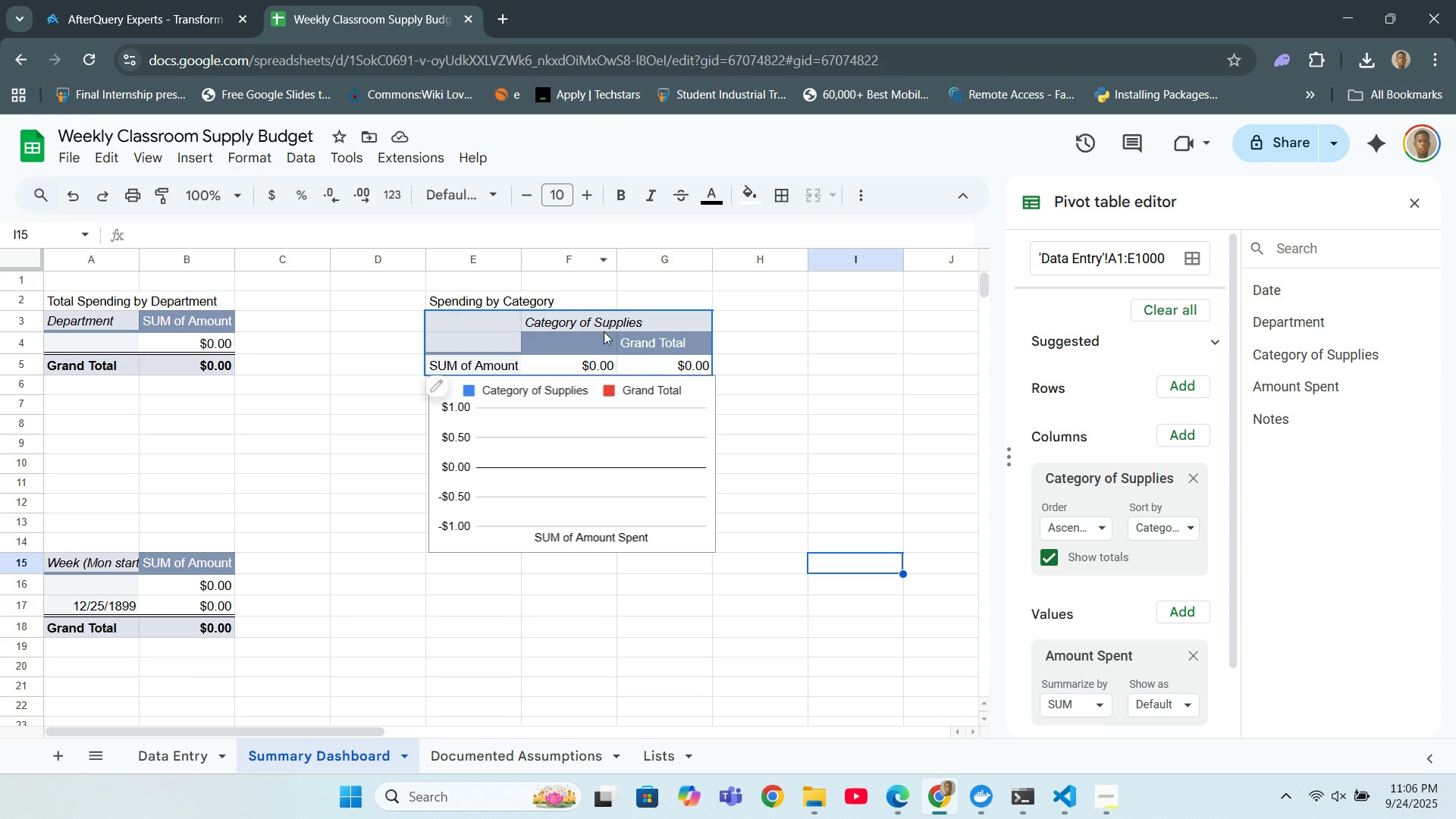 
left_click([535, 474])
 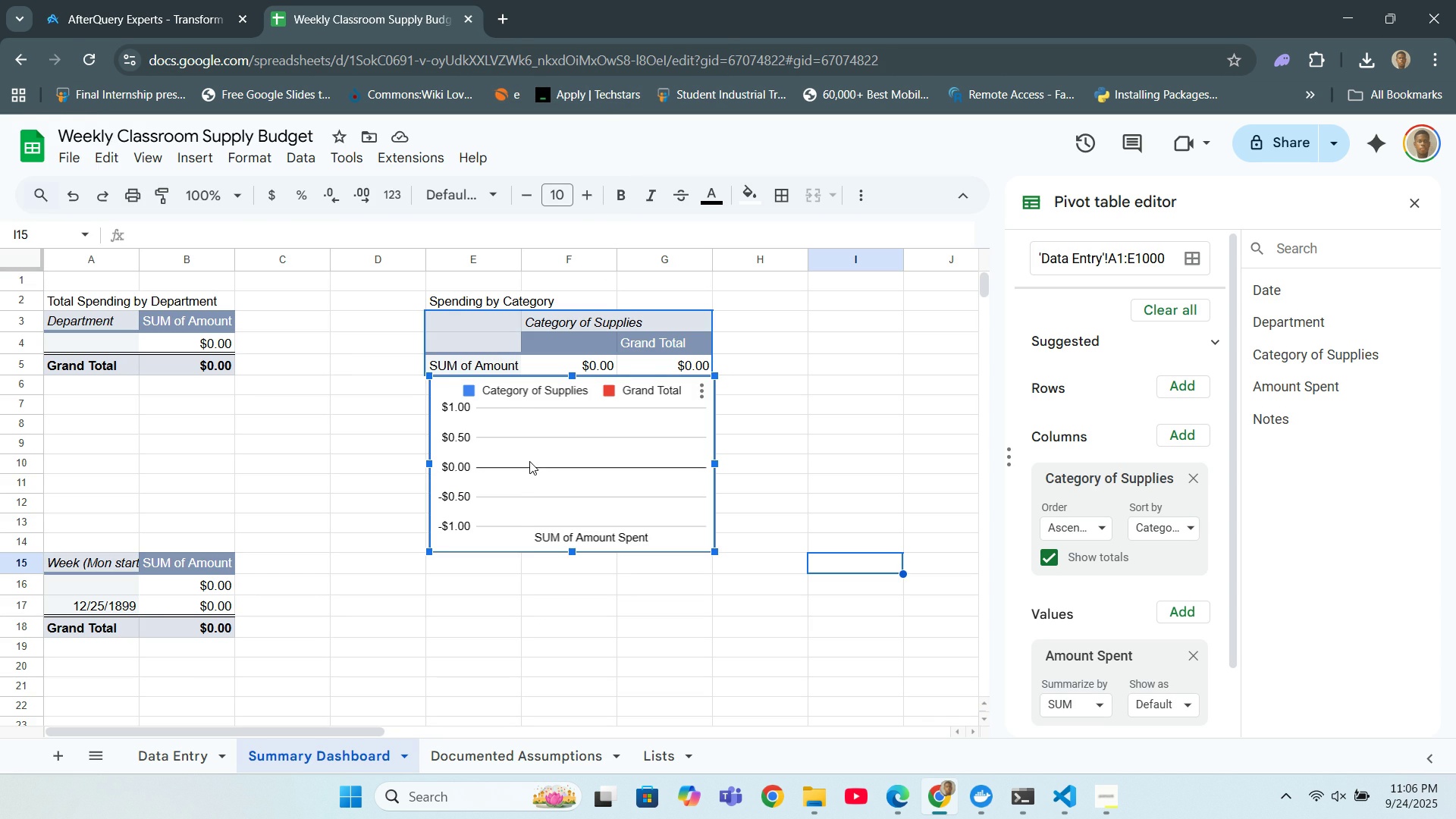 
key(Delete)
 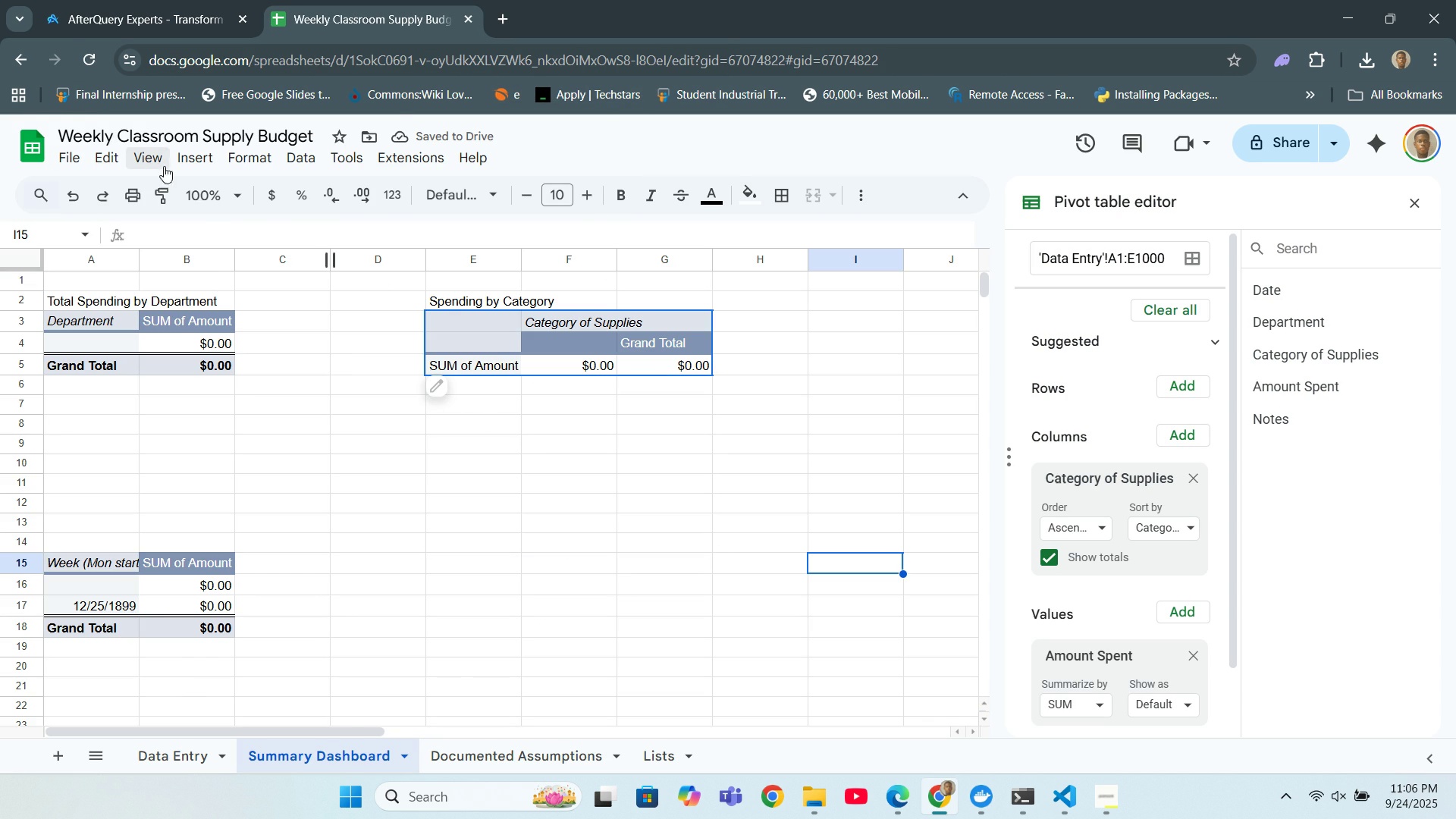 
left_click([193, 162])
 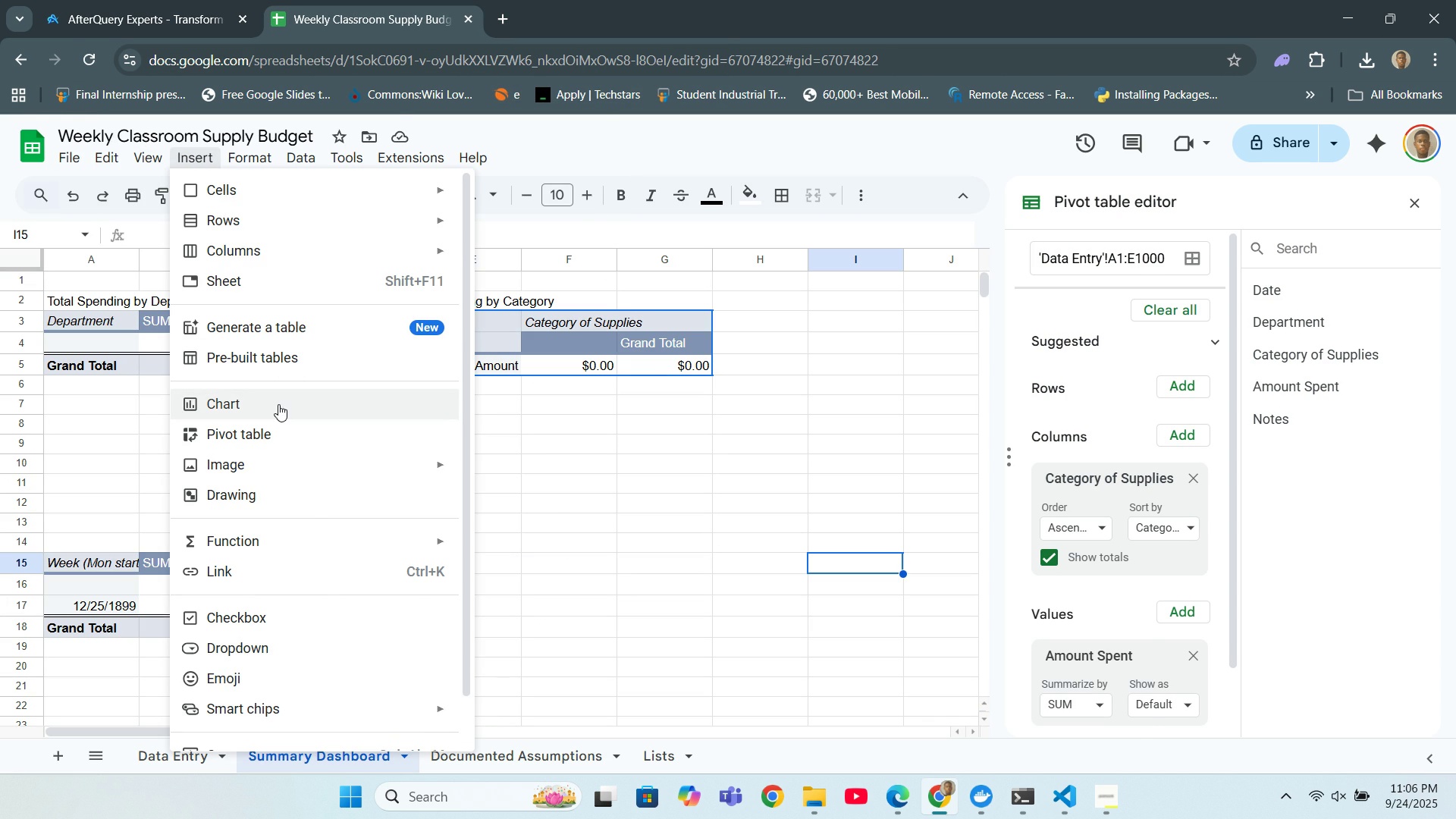 
left_click([278, 401])
 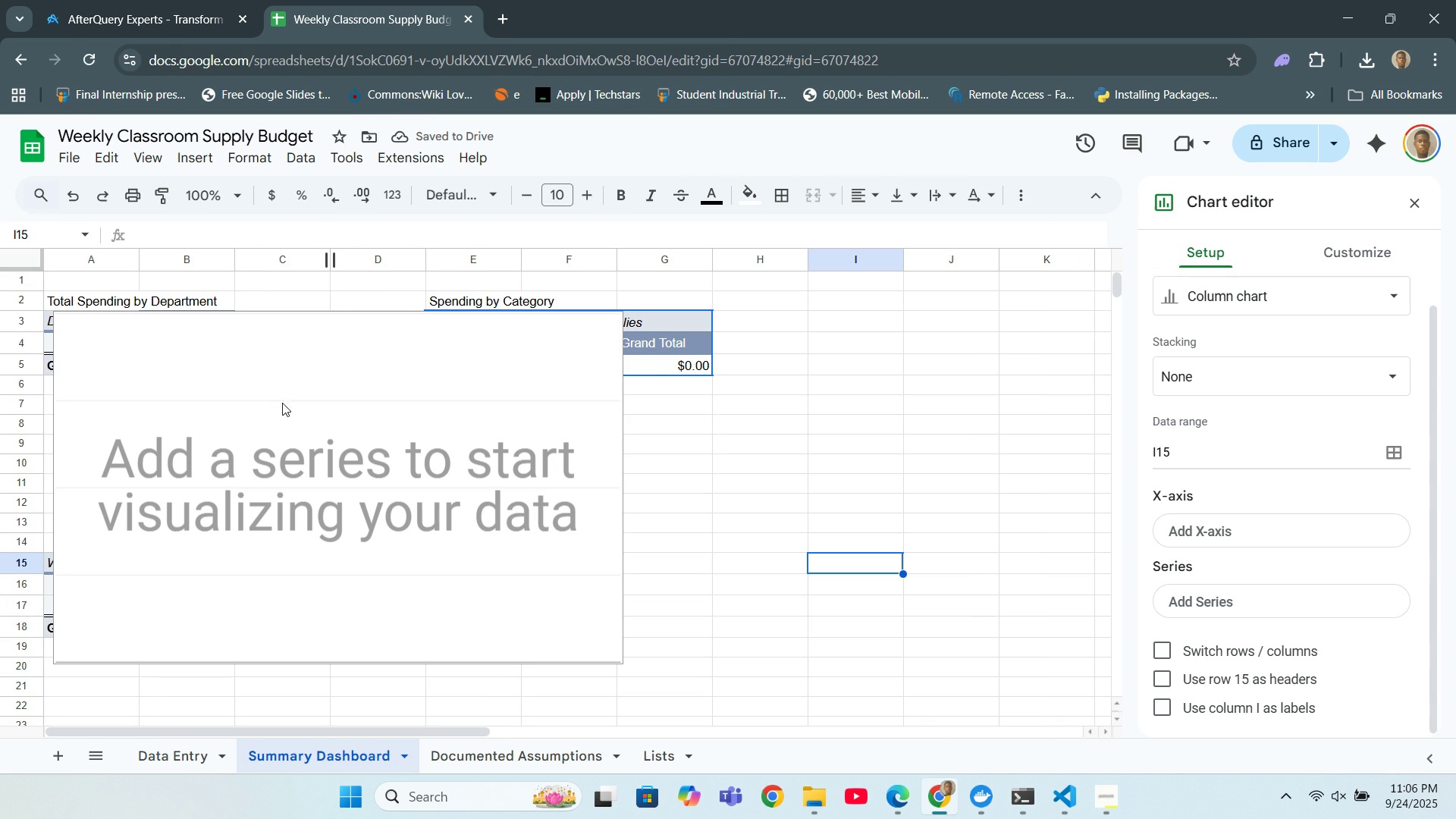 
left_click([340, 455])
 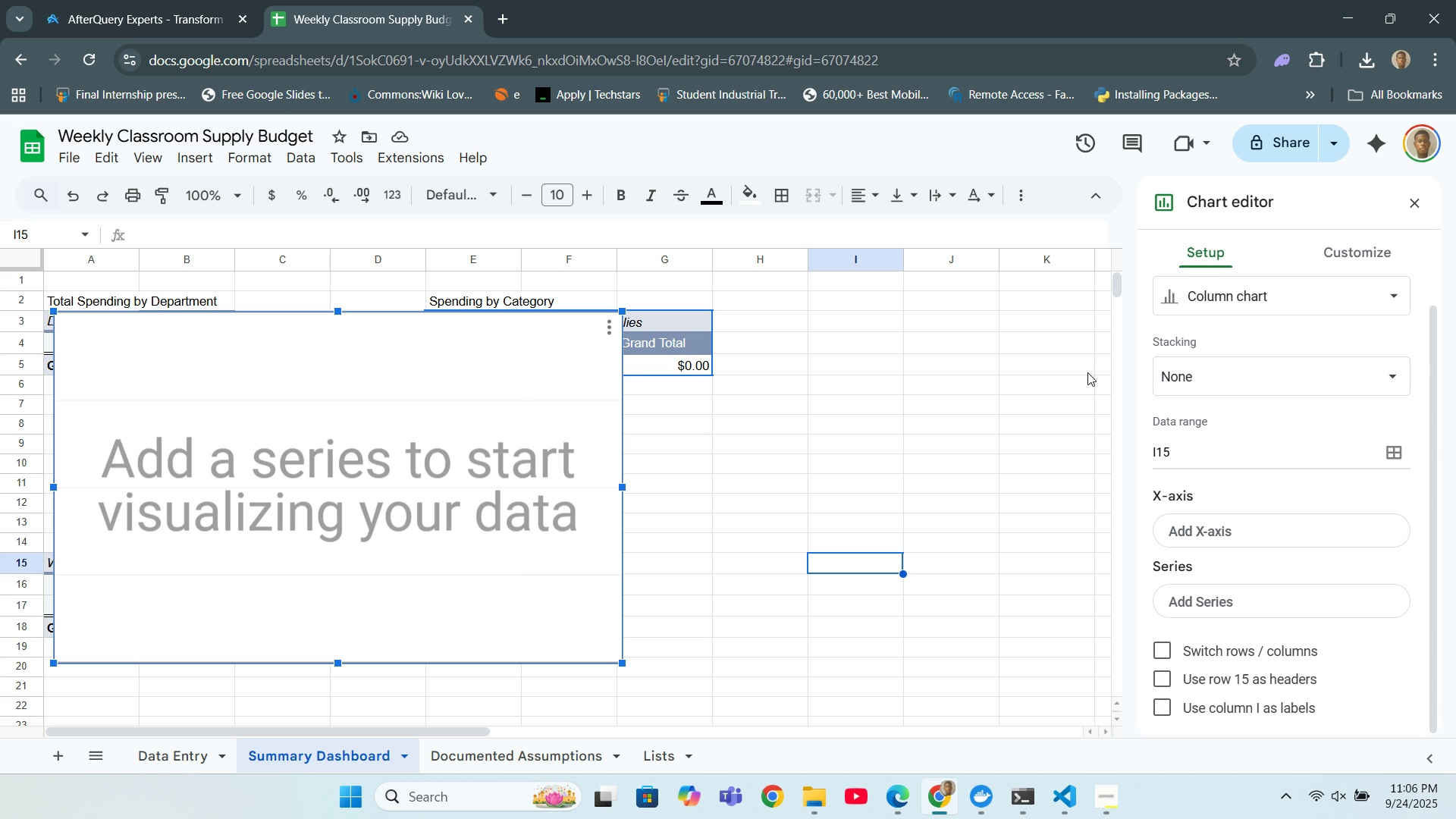 
wait(5.36)
 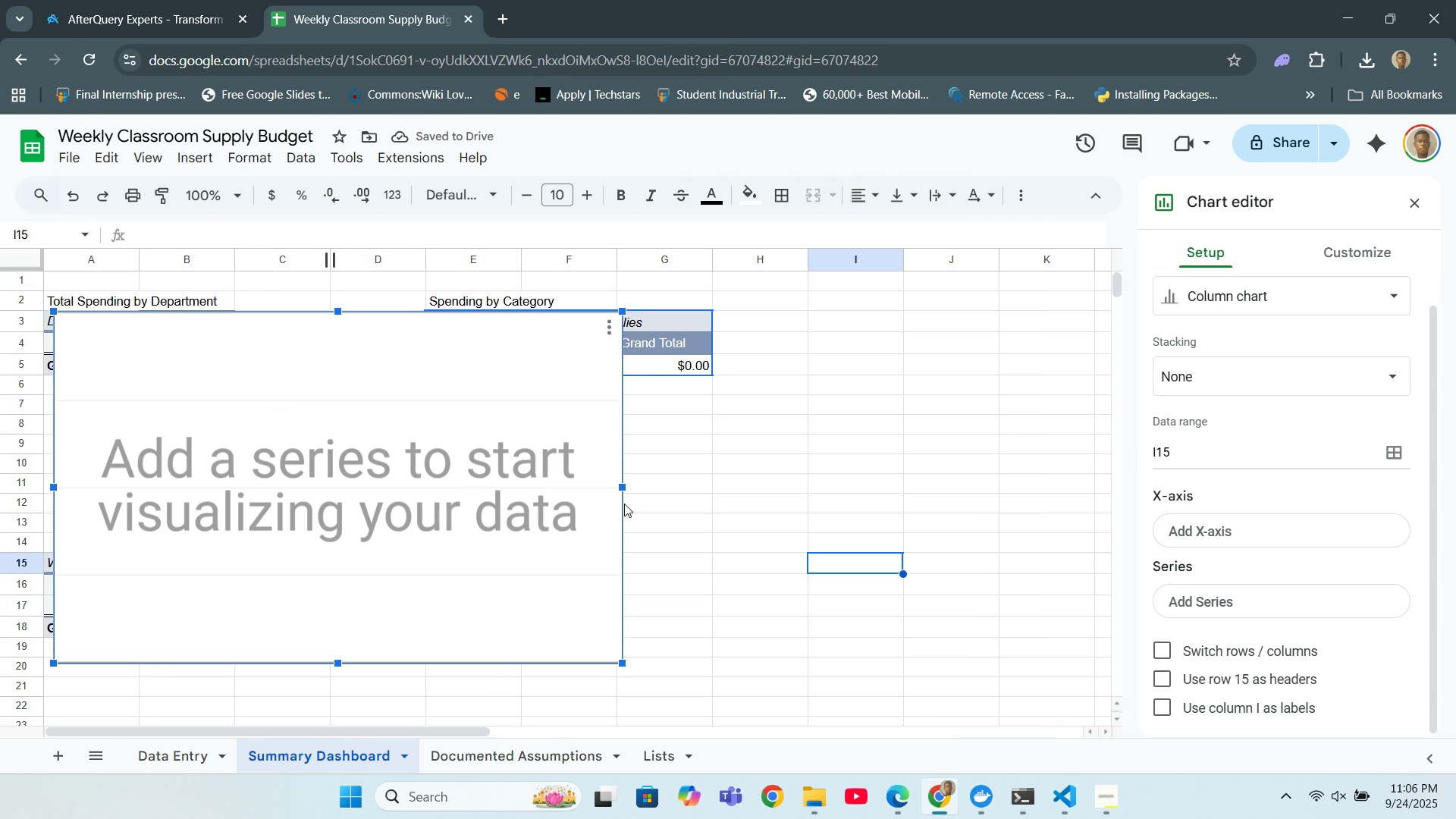 
key(Delete)
 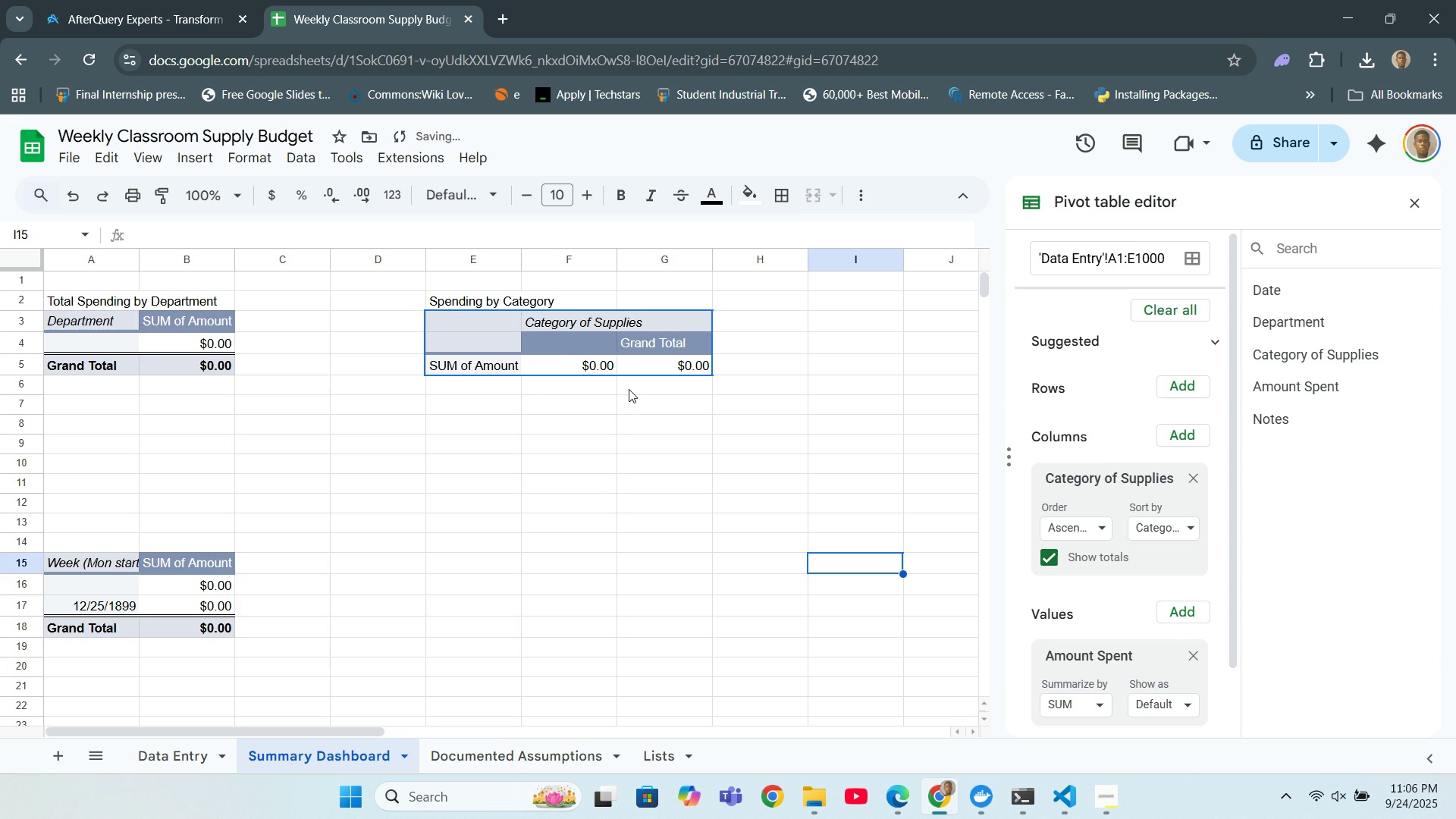 
key(Delete)
 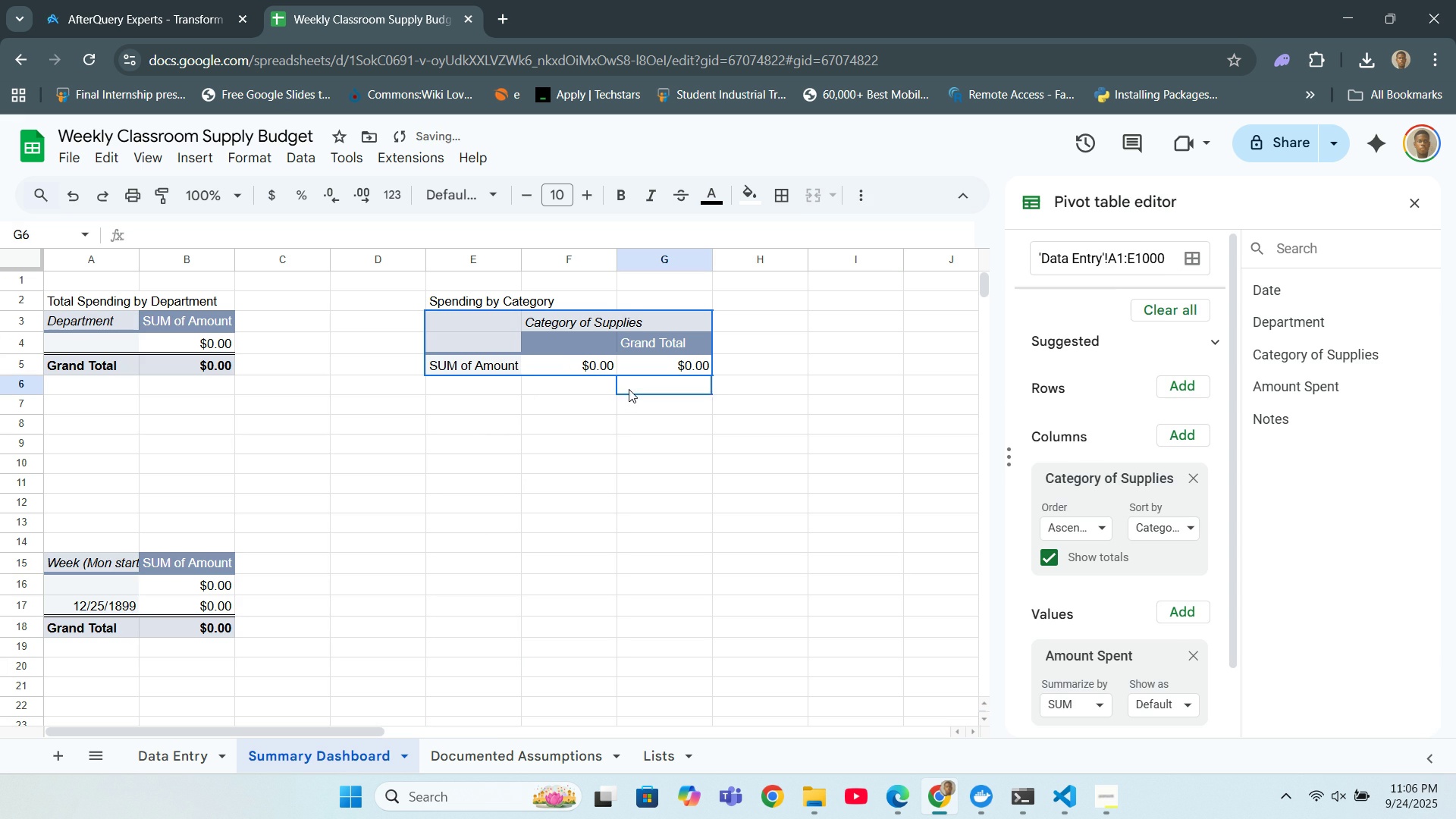 
left_click([629, 389])
 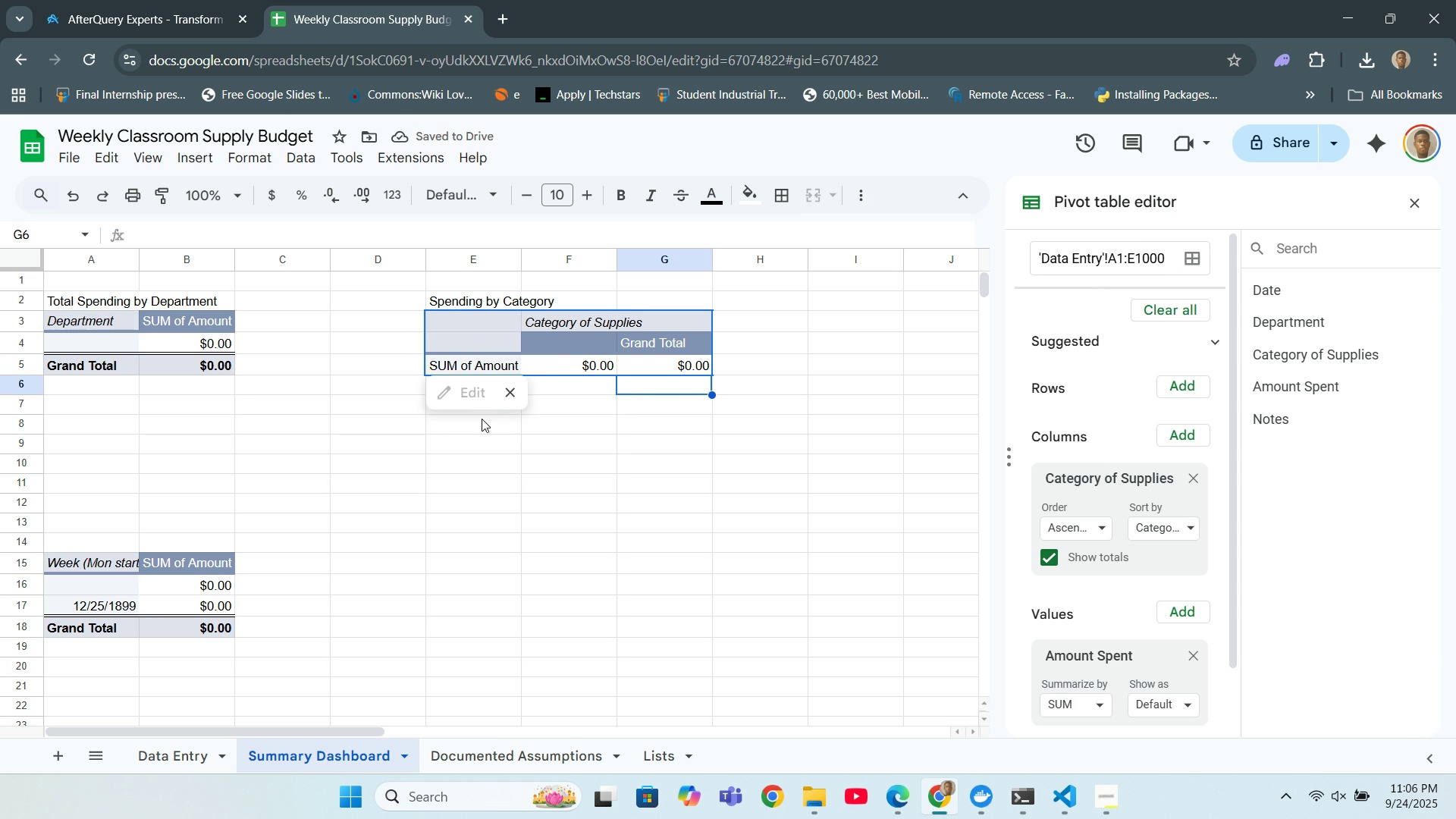 
left_click([491, 458])
 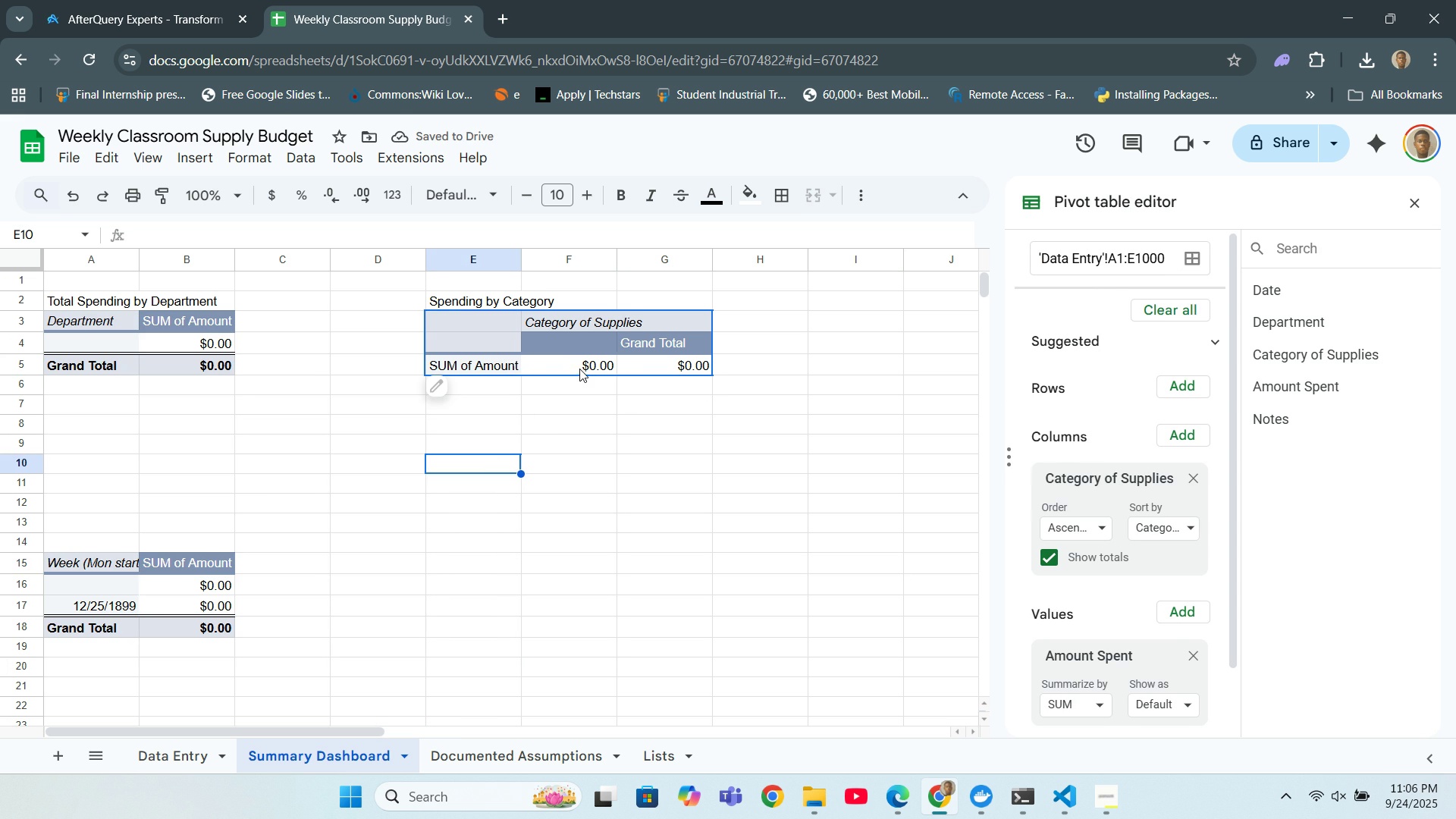 
left_click([579, 369])